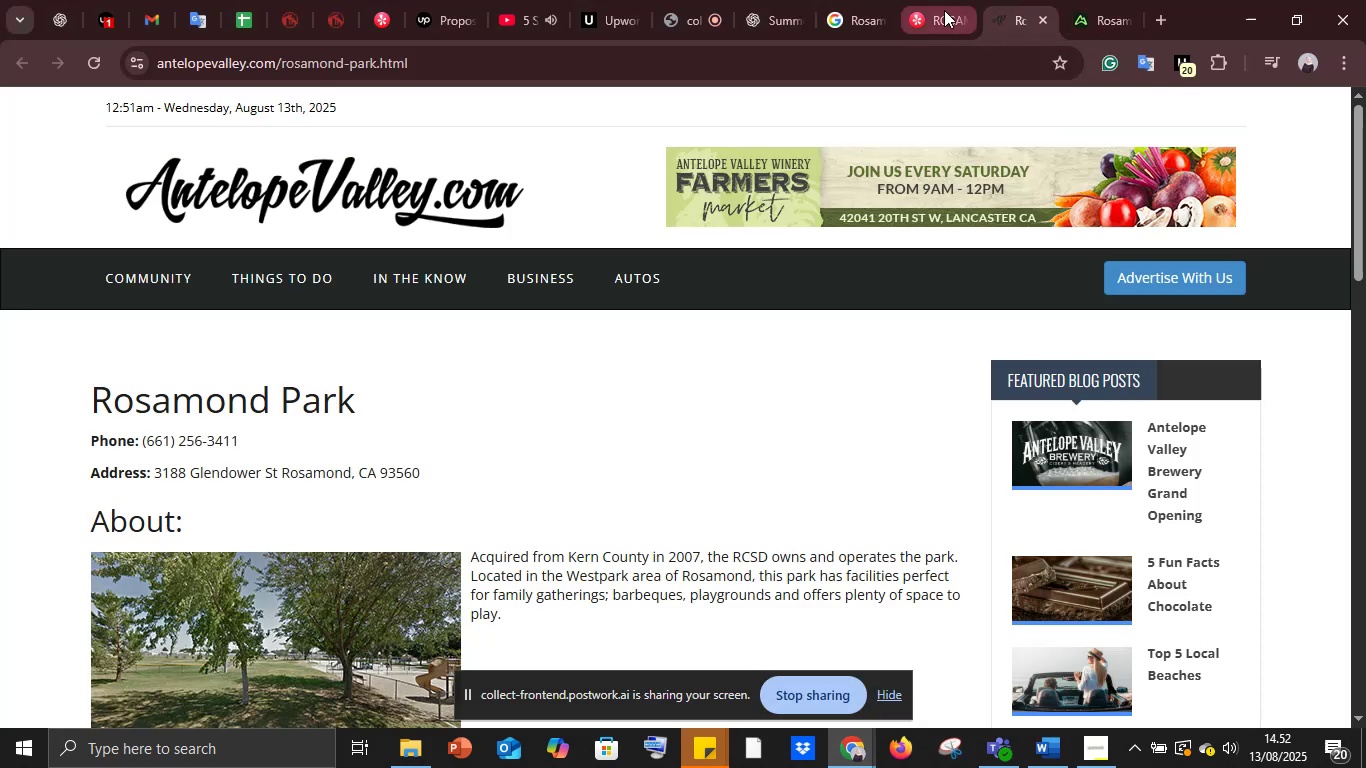 
left_click([943, 8])
 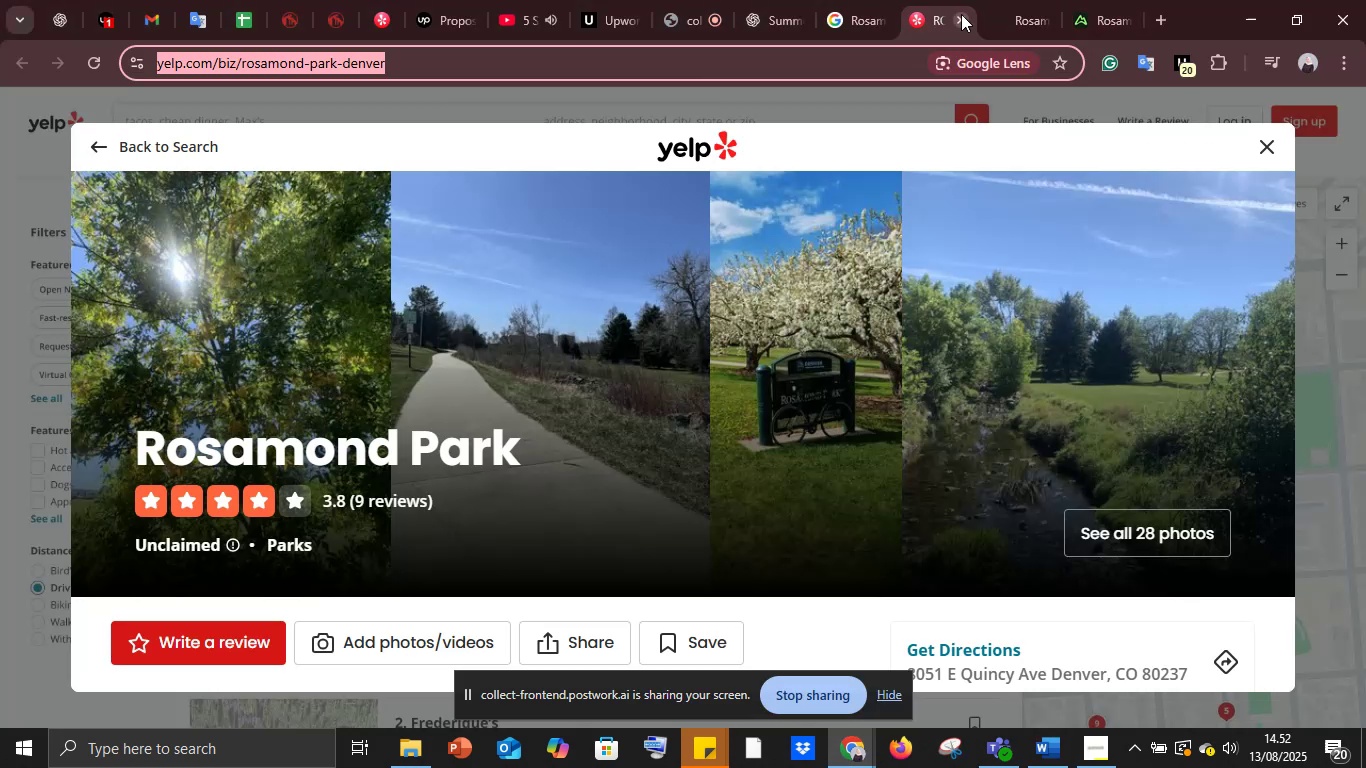 
left_click([962, 17])
 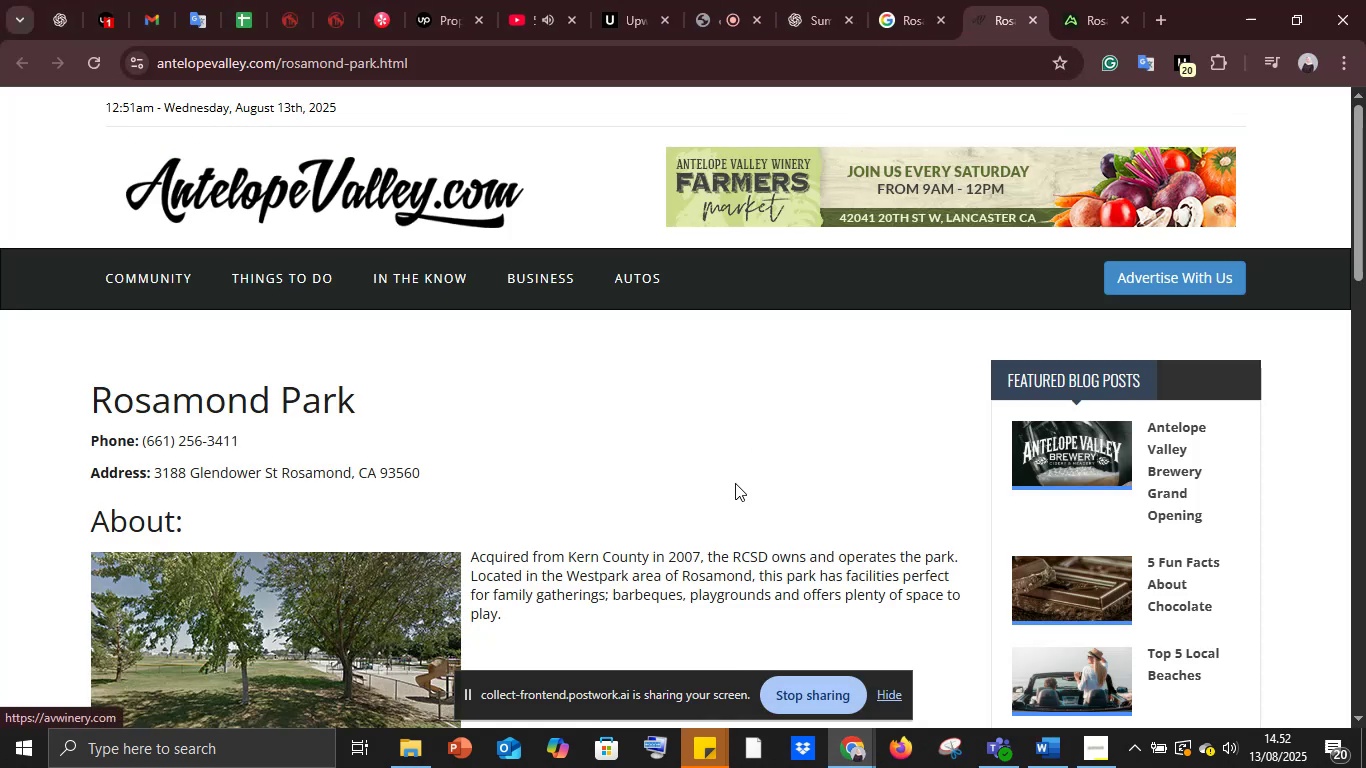 
scroll: coordinate [702, 524], scroll_direction: down, amount: 2.0
 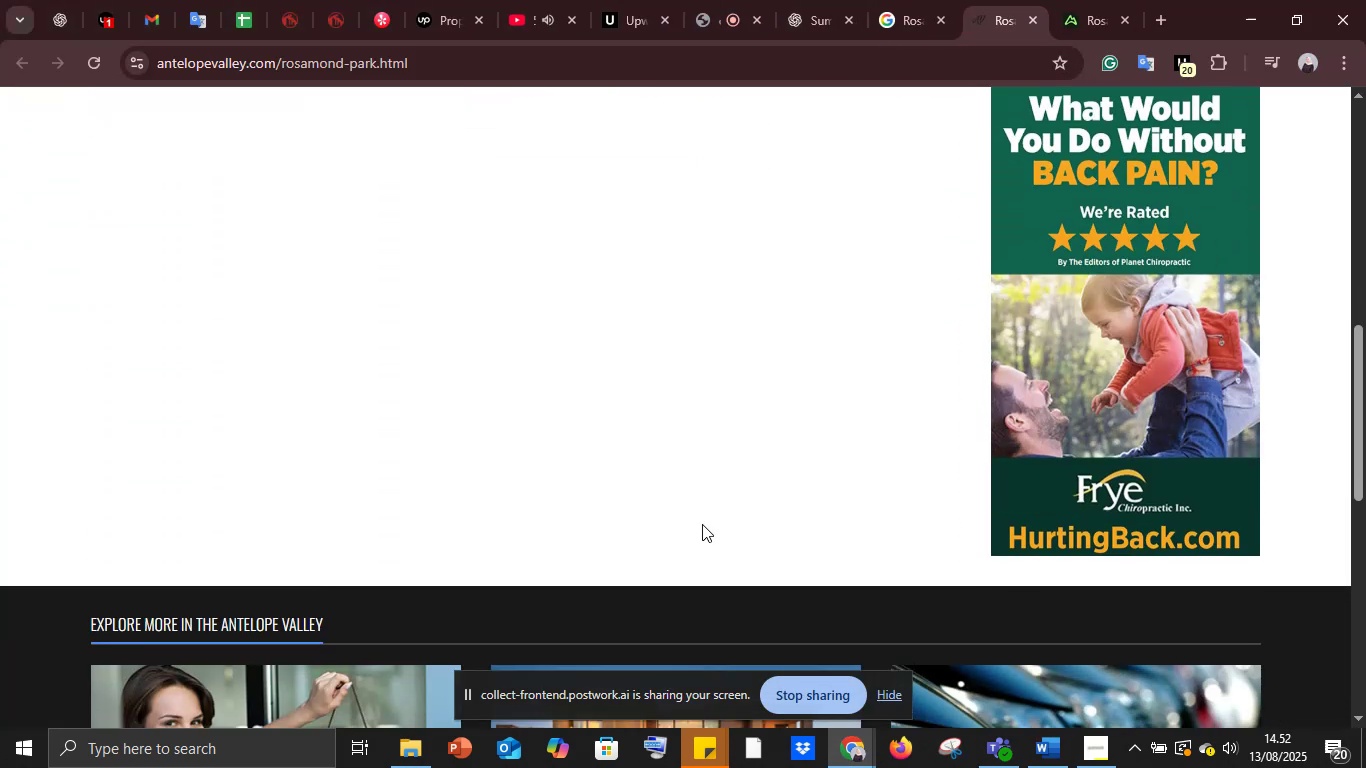 
scroll: coordinate [702, 525], scroll_direction: up, amount: 15.0
 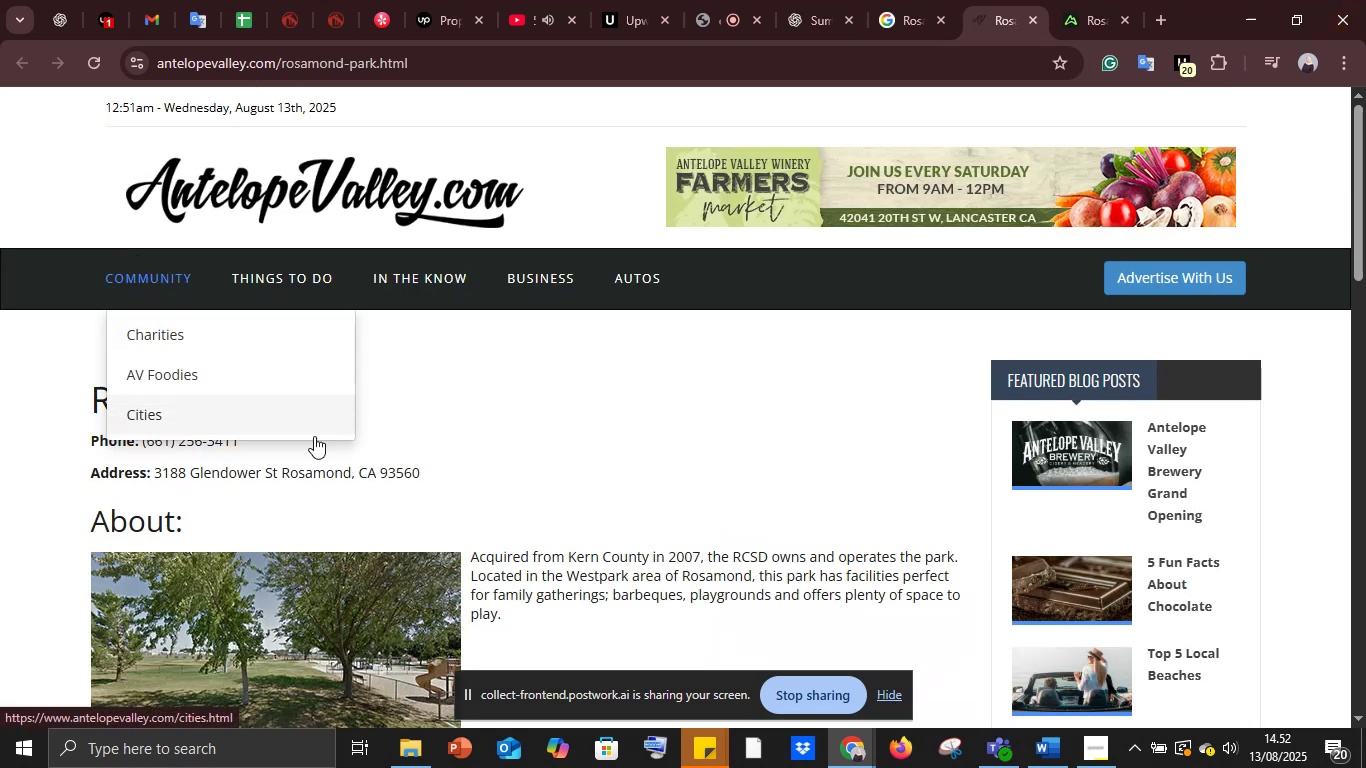 
scroll: coordinate [522, 418], scroll_direction: down, amount: 3.0
 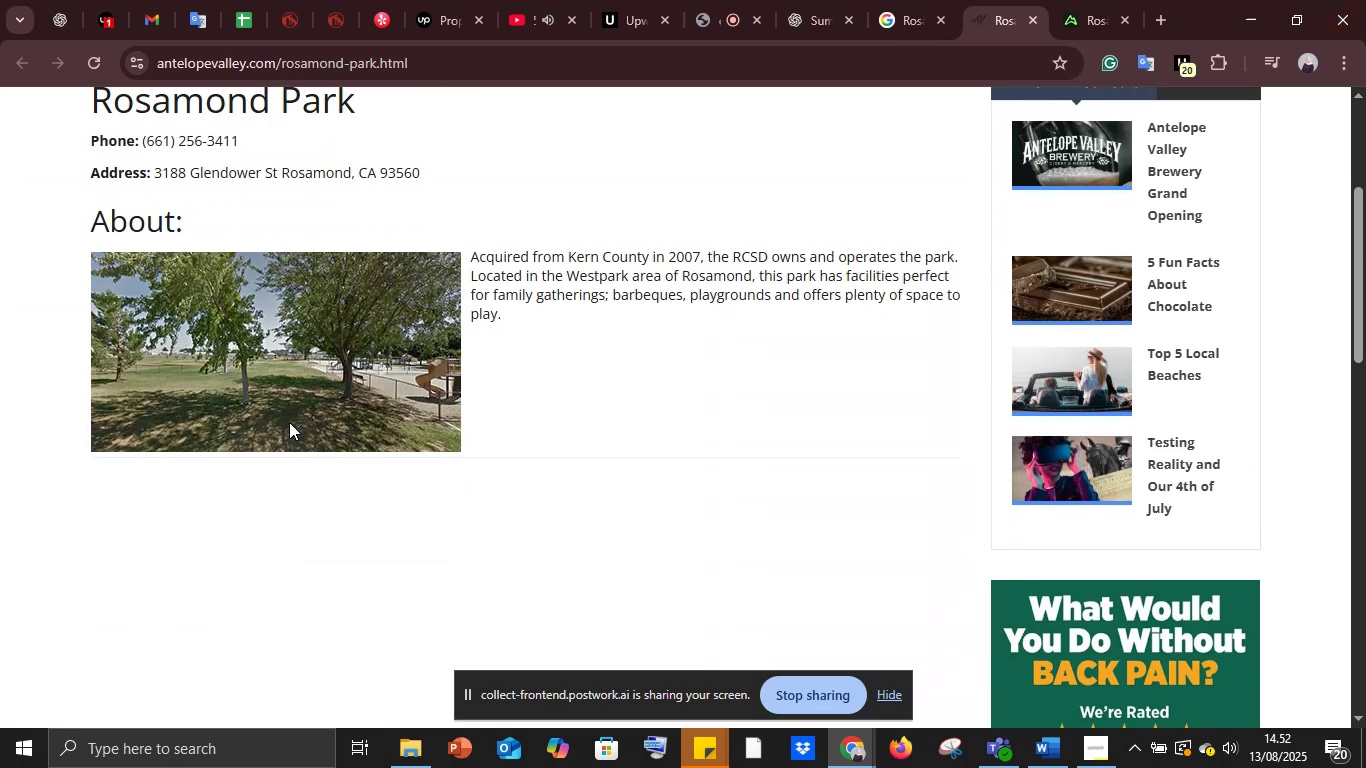 
left_click([289, 421])
 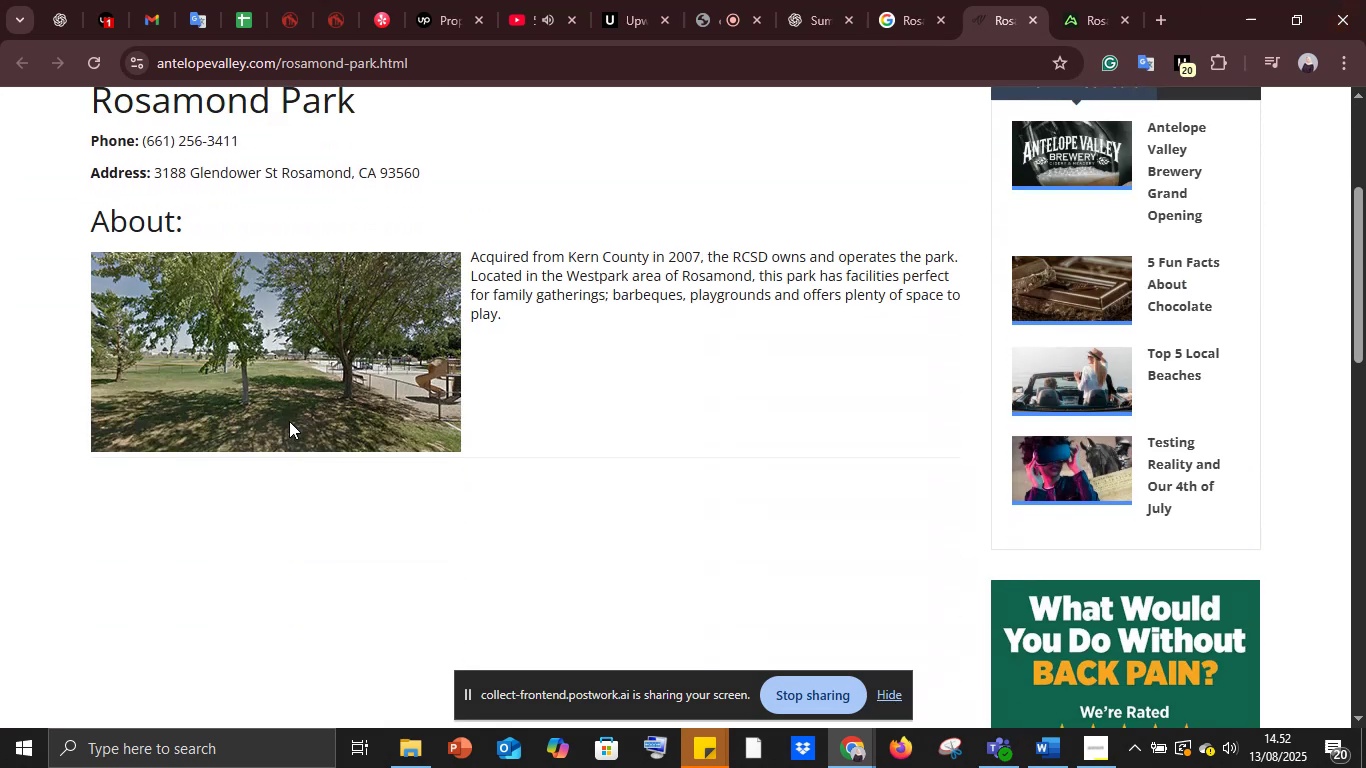 
scroll: coordinate [307, 430], scroll_direction: down, amount: 10.0
 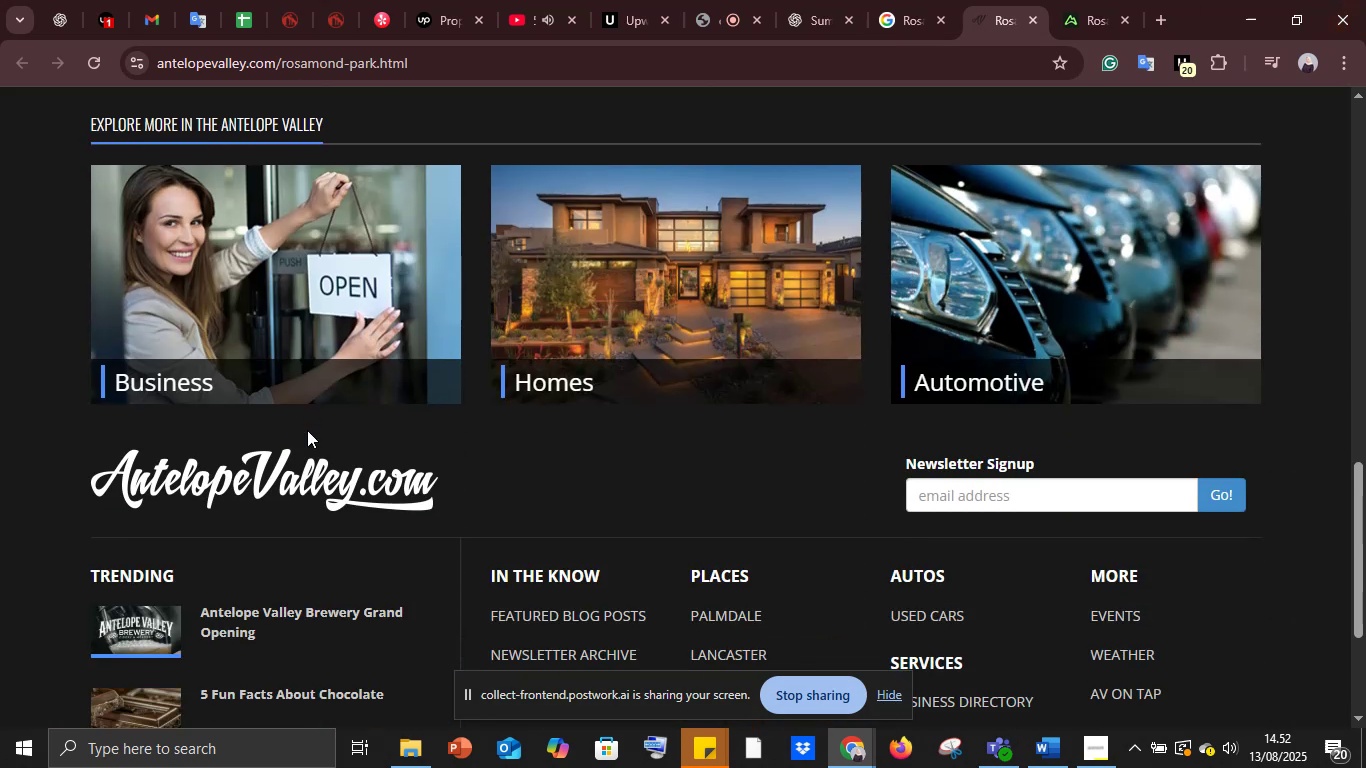 
scroll: coordinate [310, 428], scroll_direction: up, amount: 5.0
 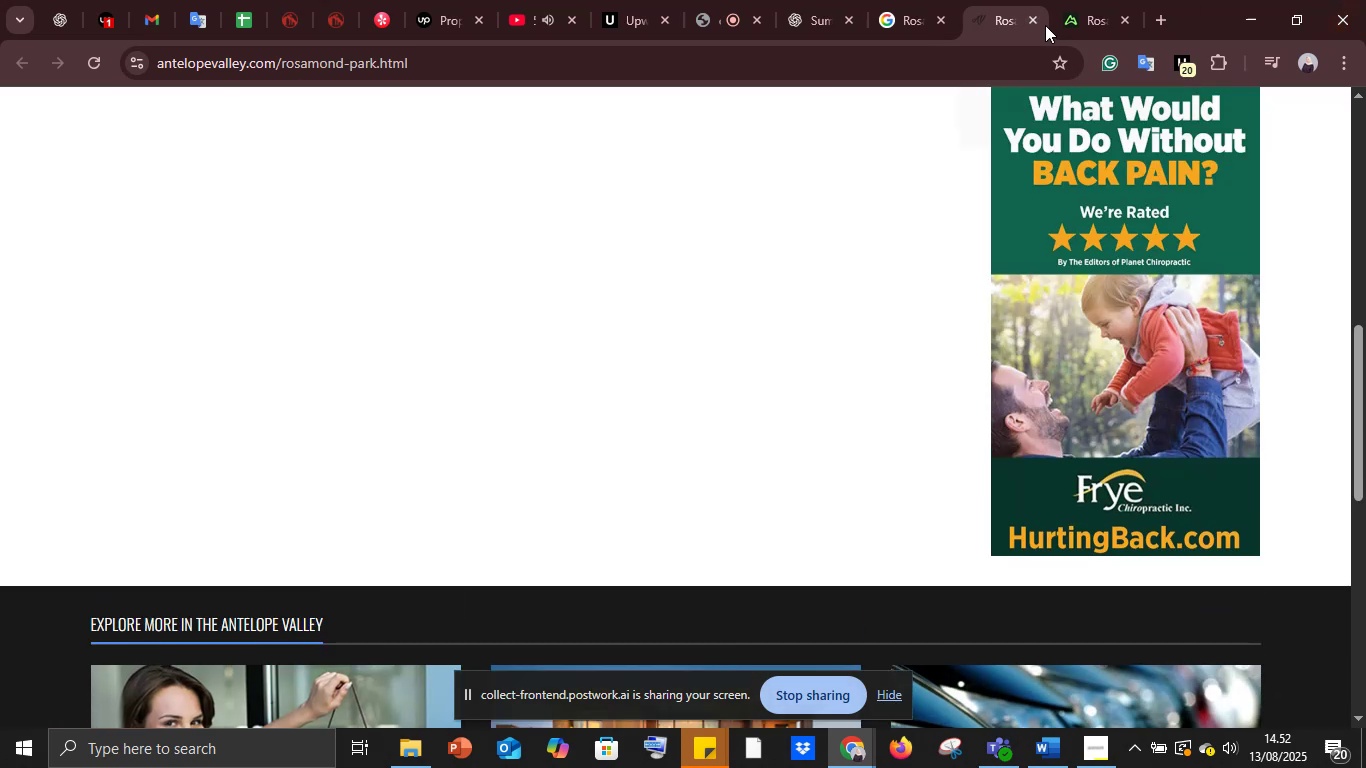 
left_click([1036, 20])
 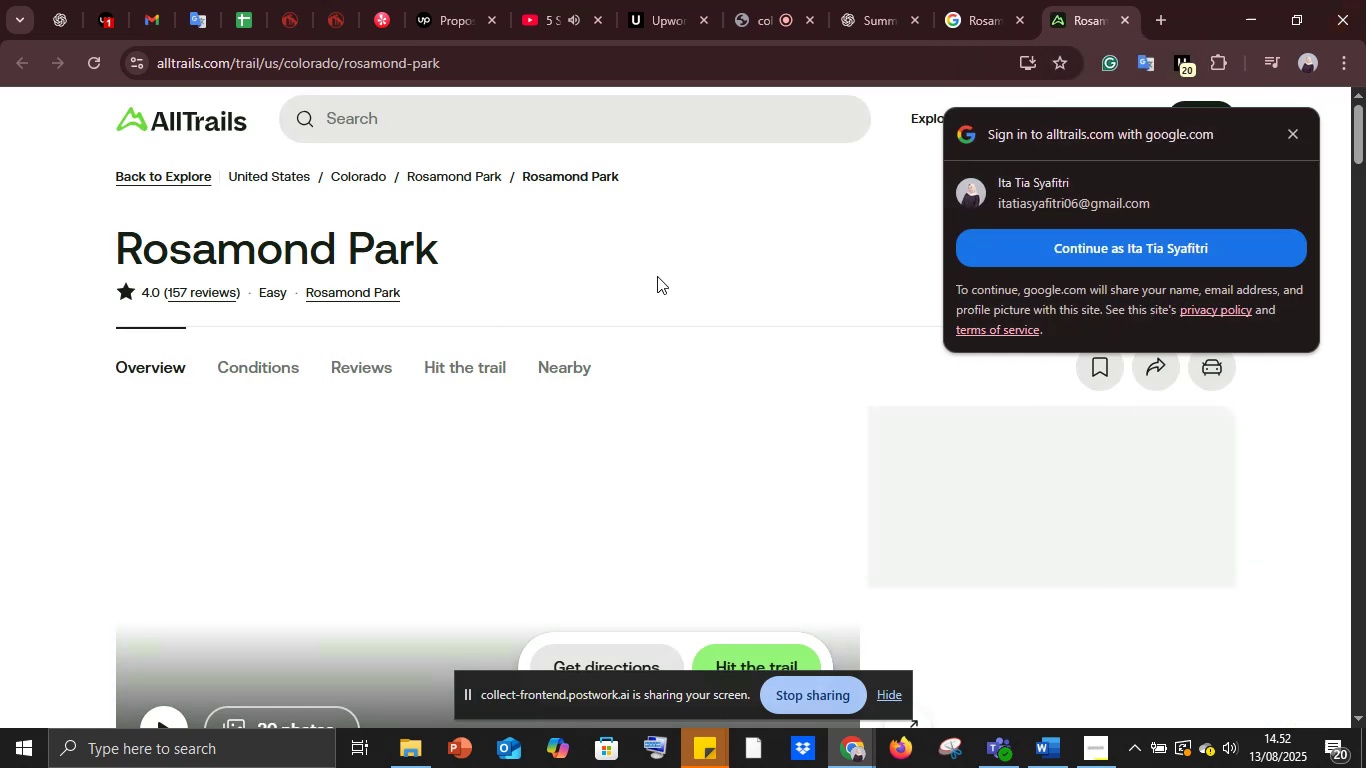 
scroll: coordinate [599, 309], scroll_direction: down, amount: 3.0
 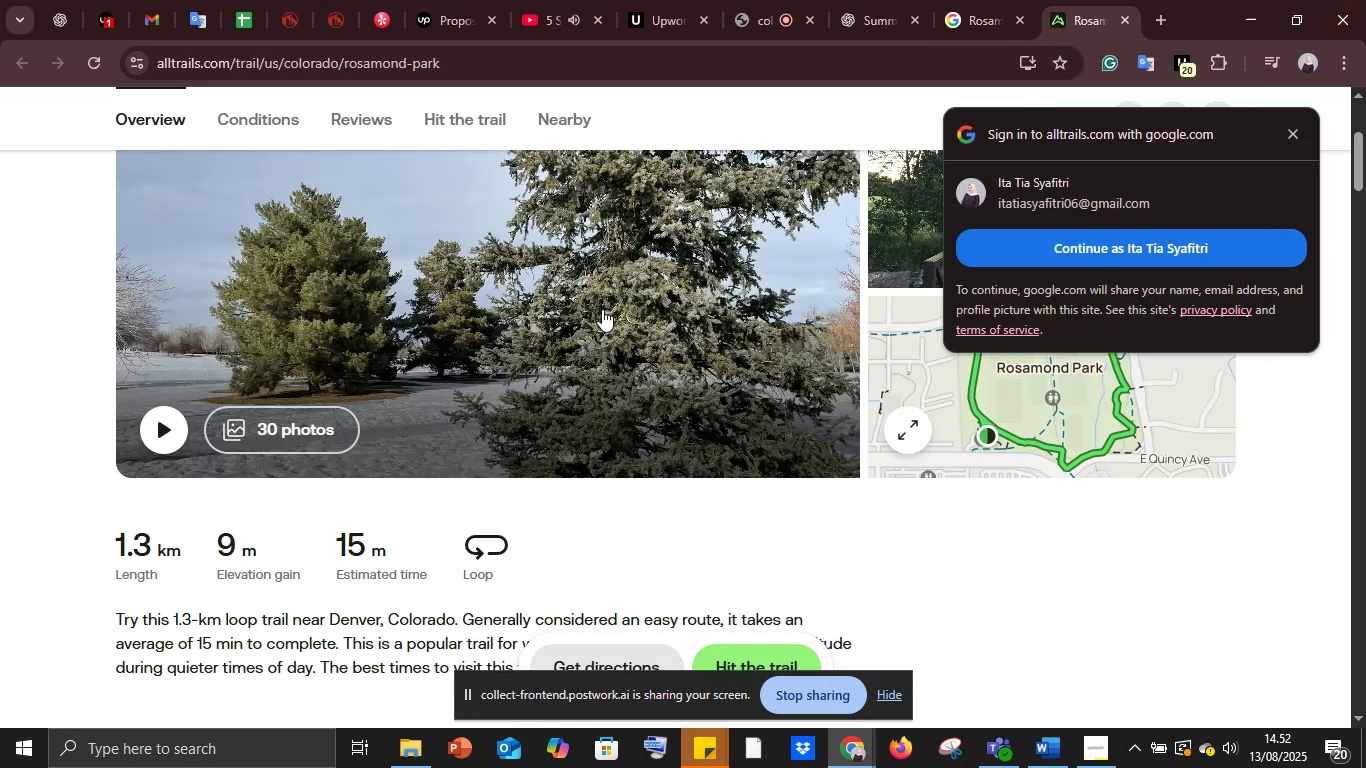 
left_click([605, 309])
 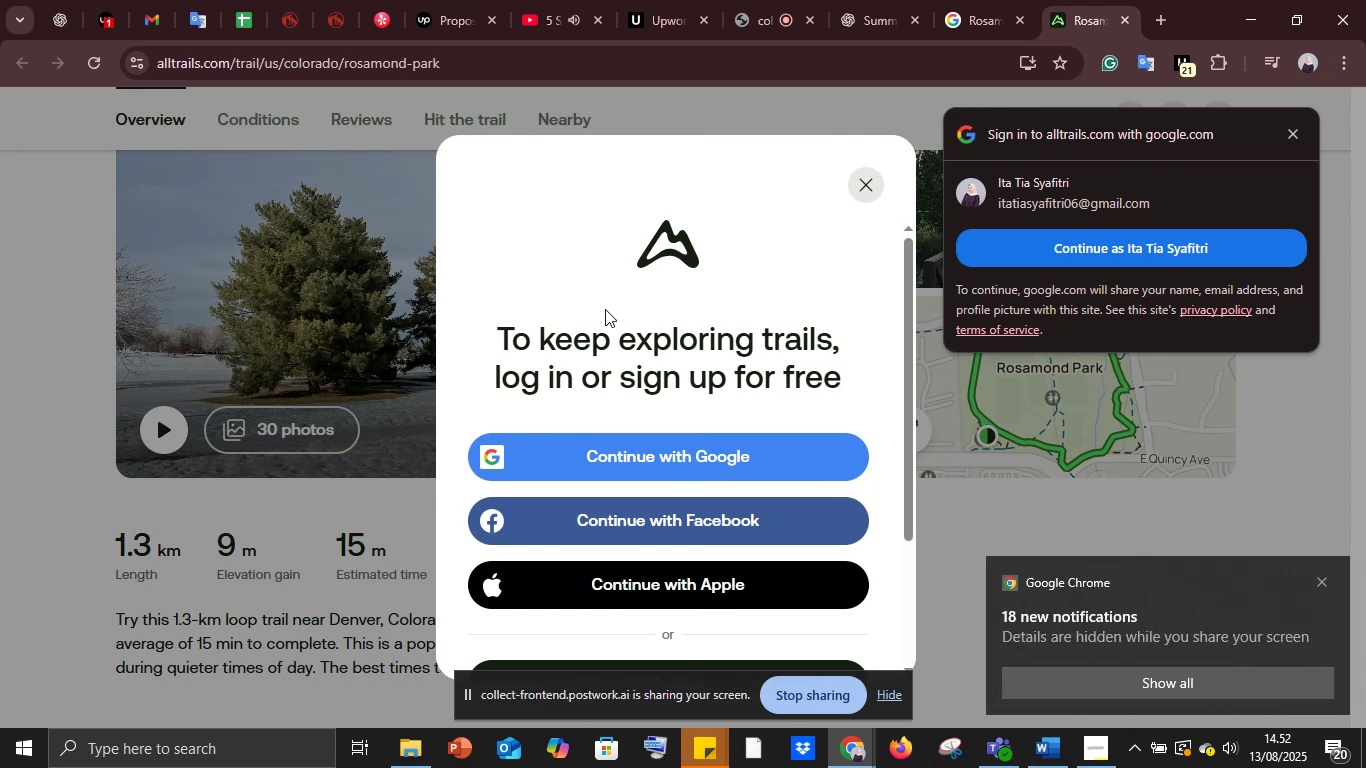 
wait(43.93)
 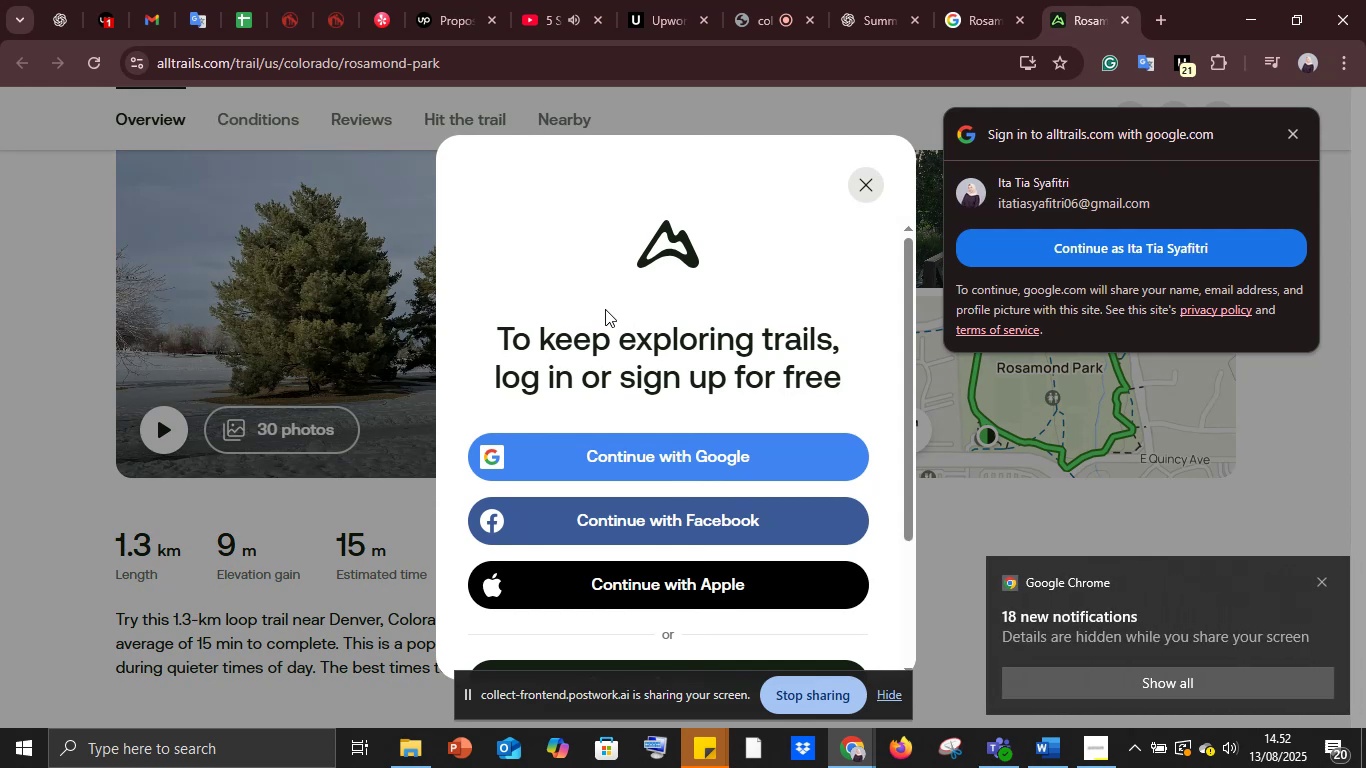 
left_click([862, 184])
 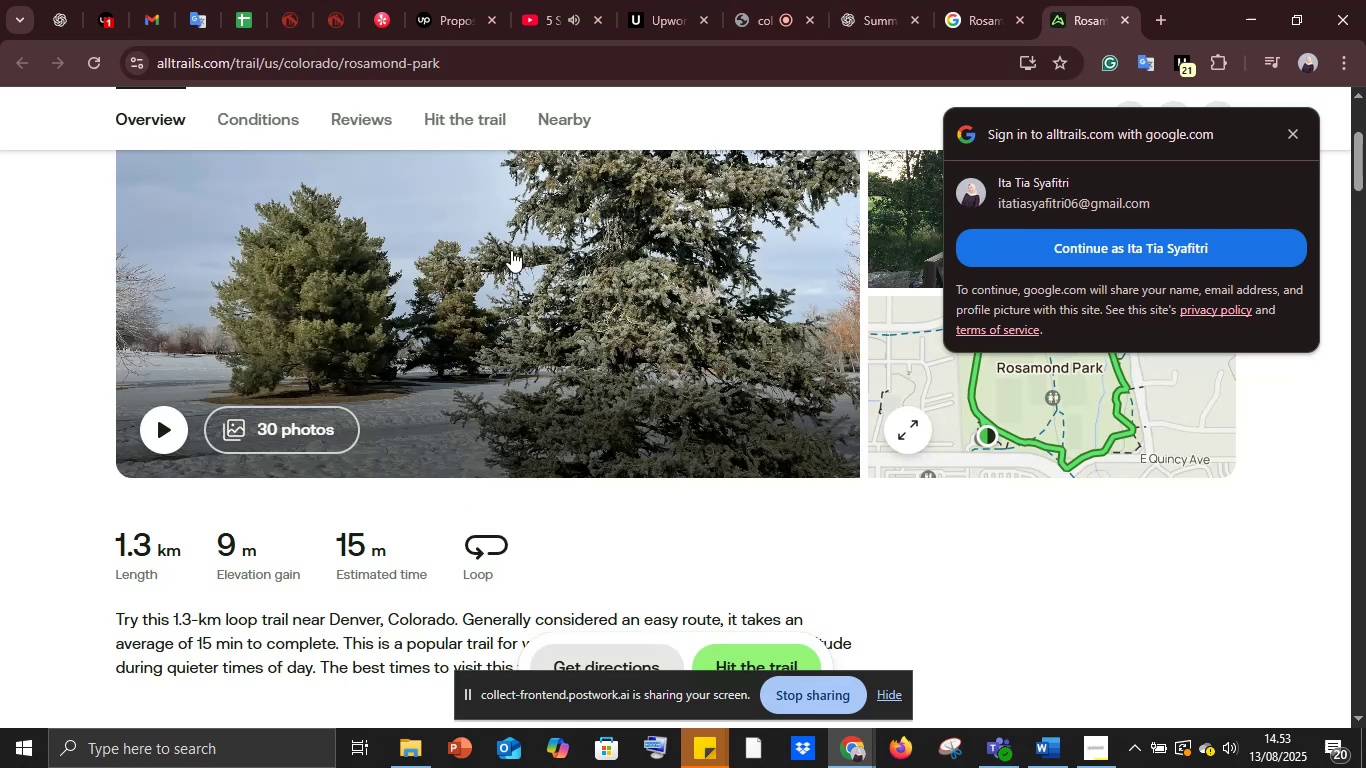 
scroll: coordinate [516, 249], scroll_direction: down, amount: 9.0
 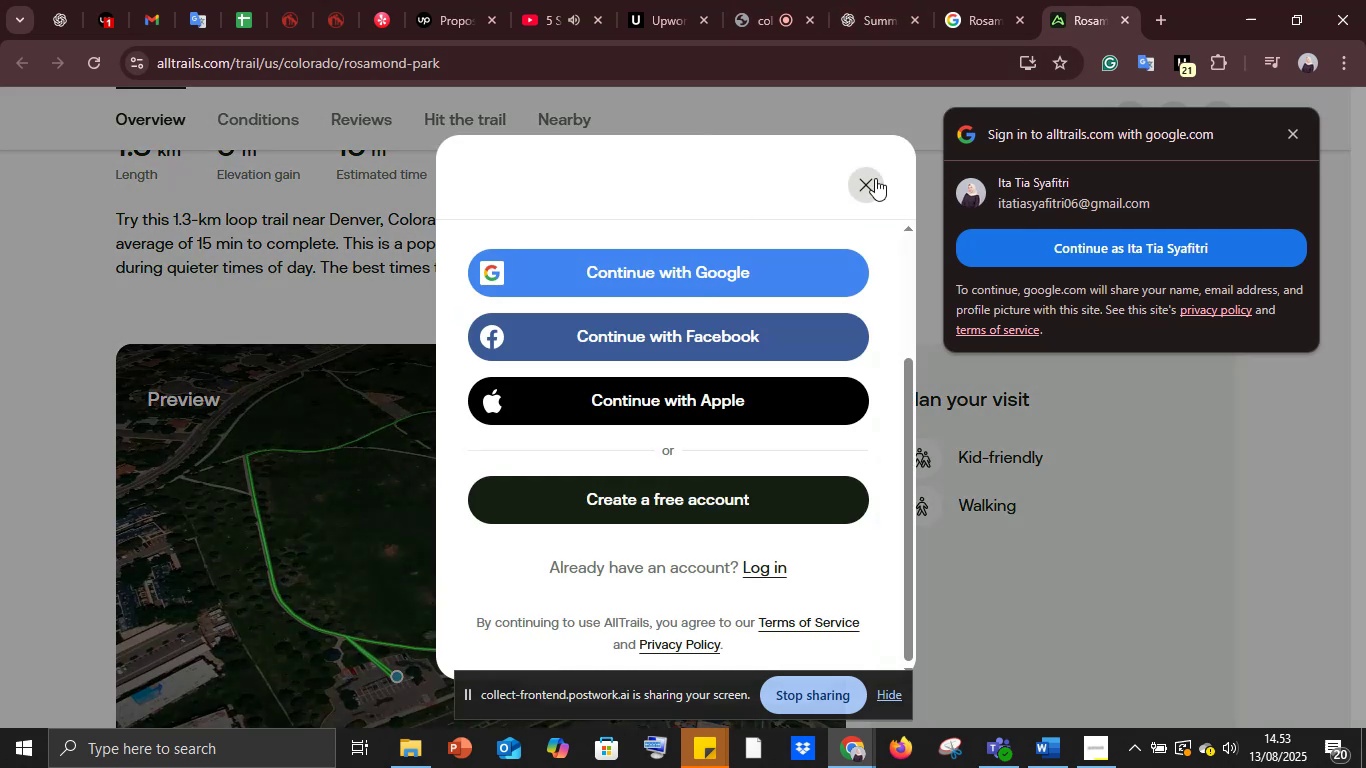 
left_click([874, 176])
 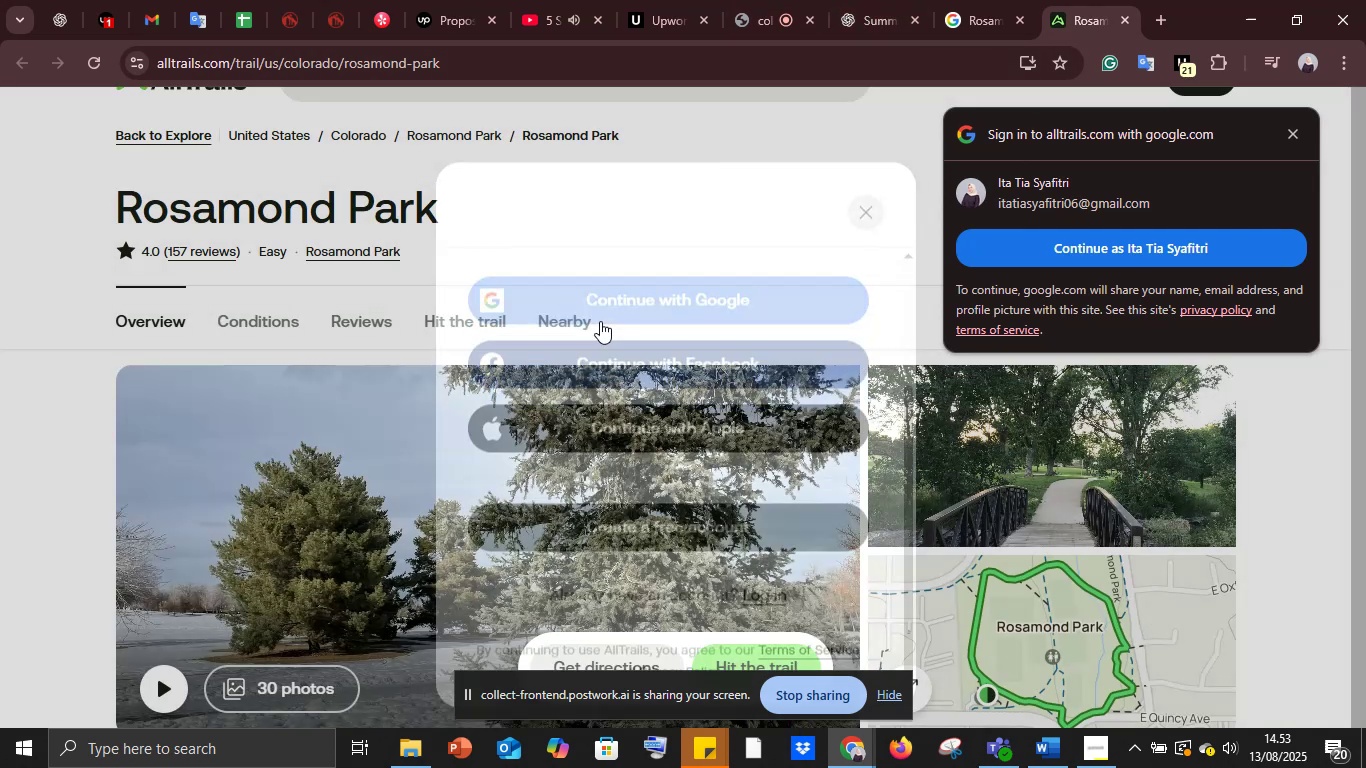 
scroll: coordinate [575, 330], scroll_direction: down, amount: 26.0
 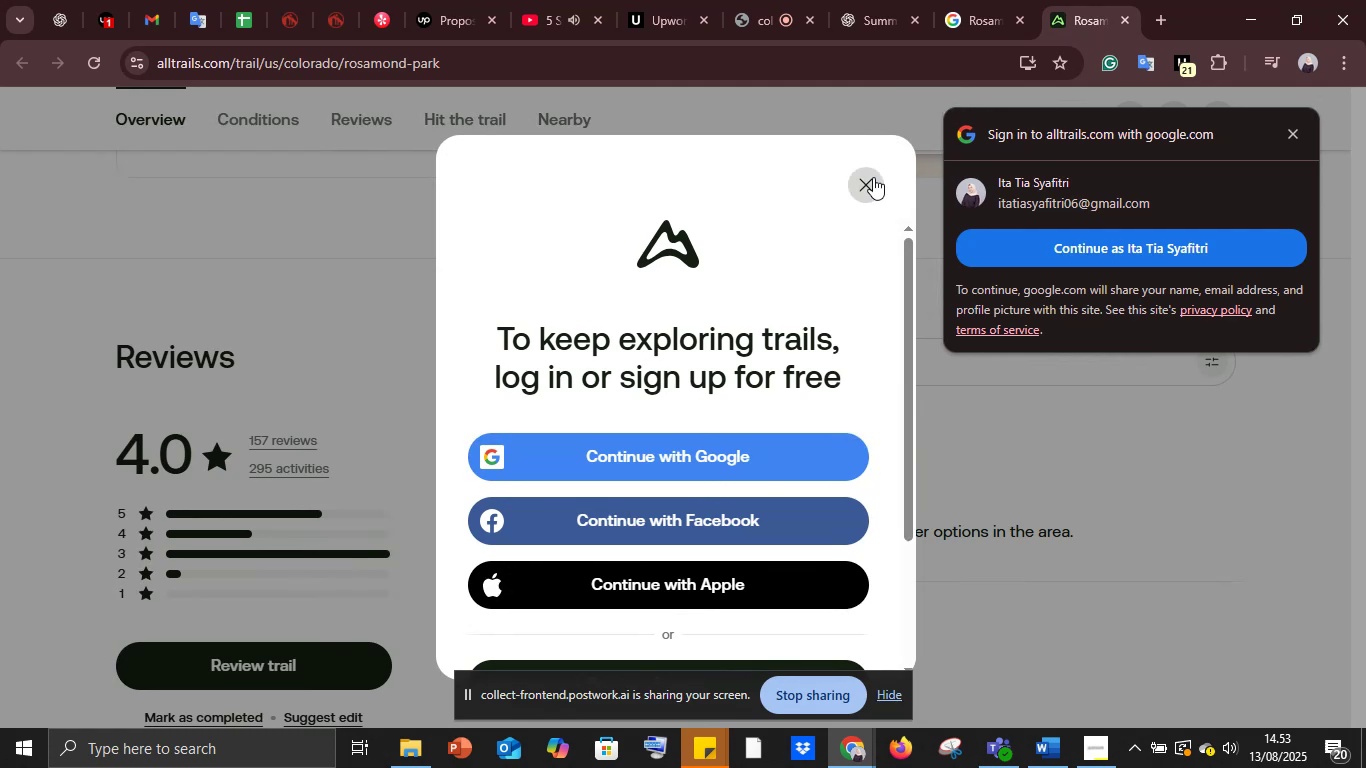 
left_click([871, 178])
 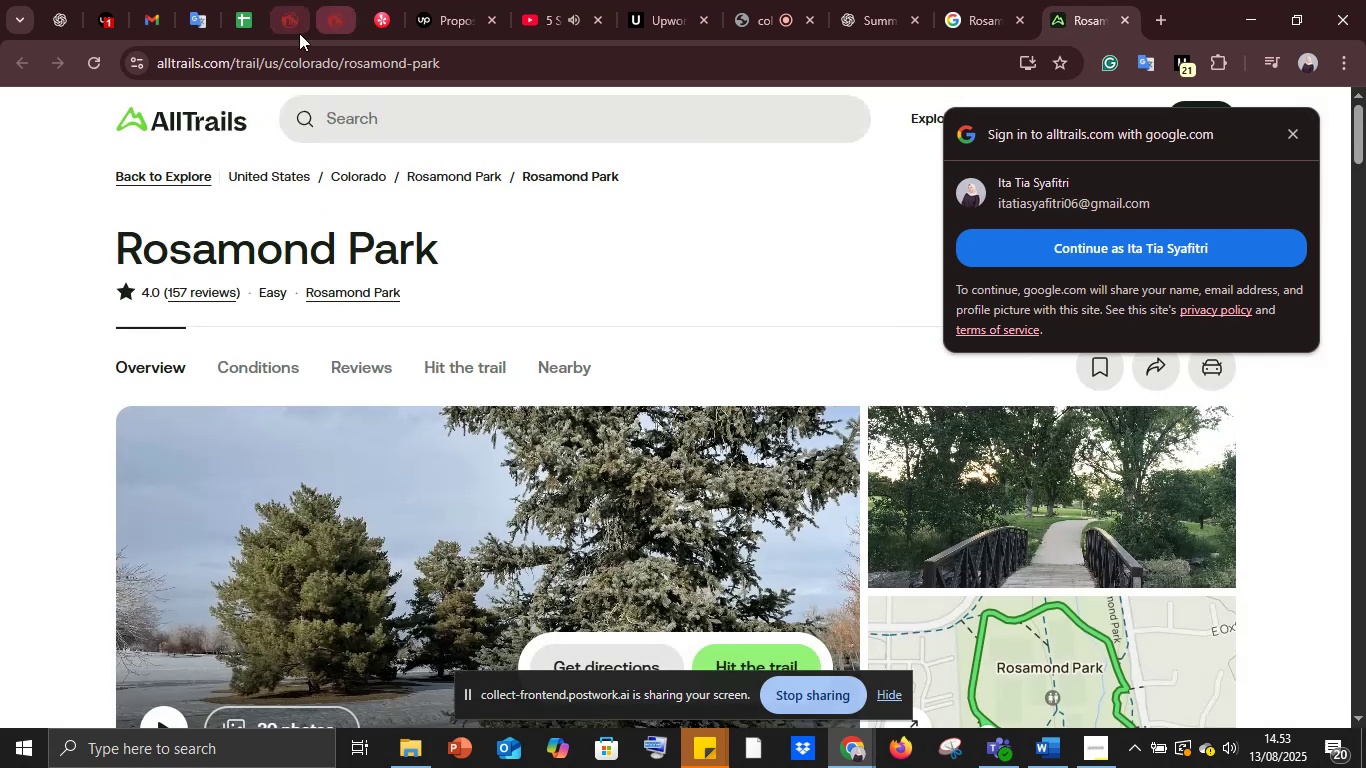 
left_click([274, 62])
 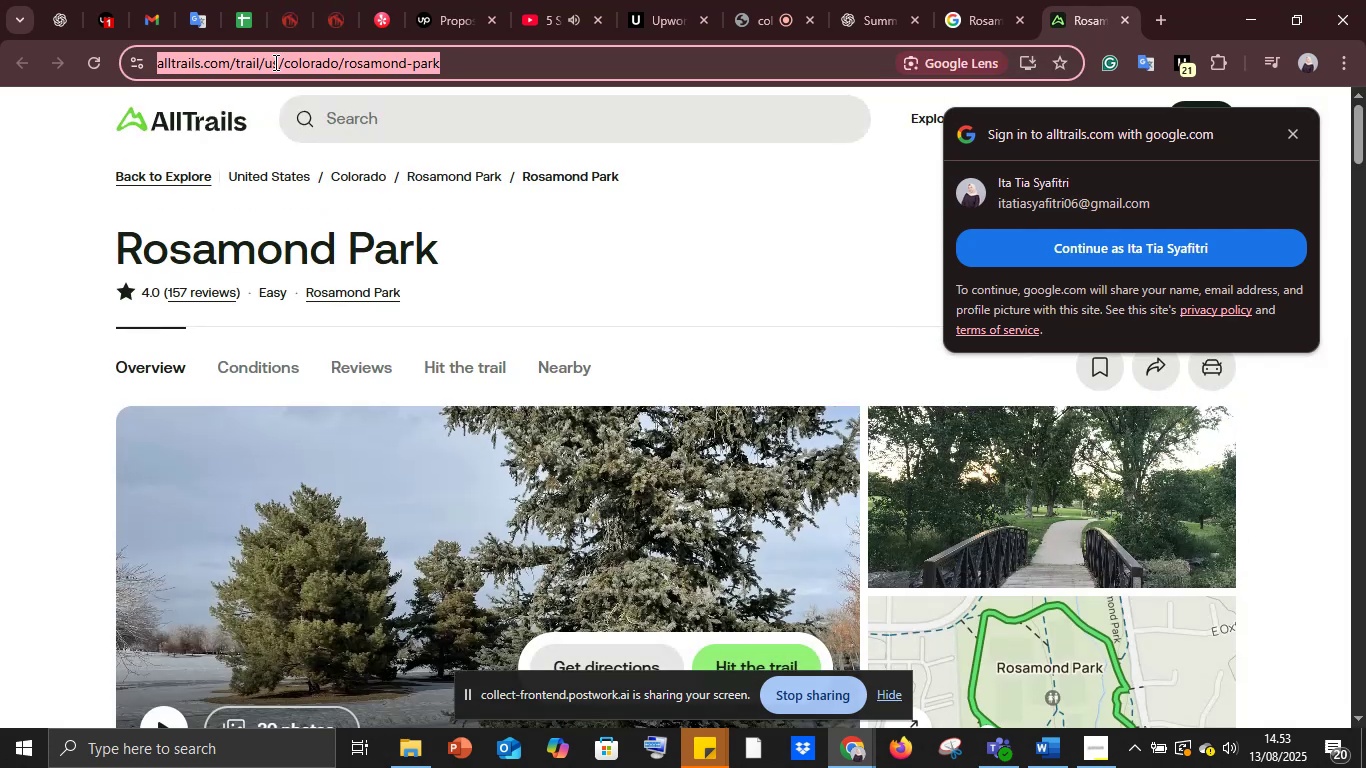 
key(Control+C)
 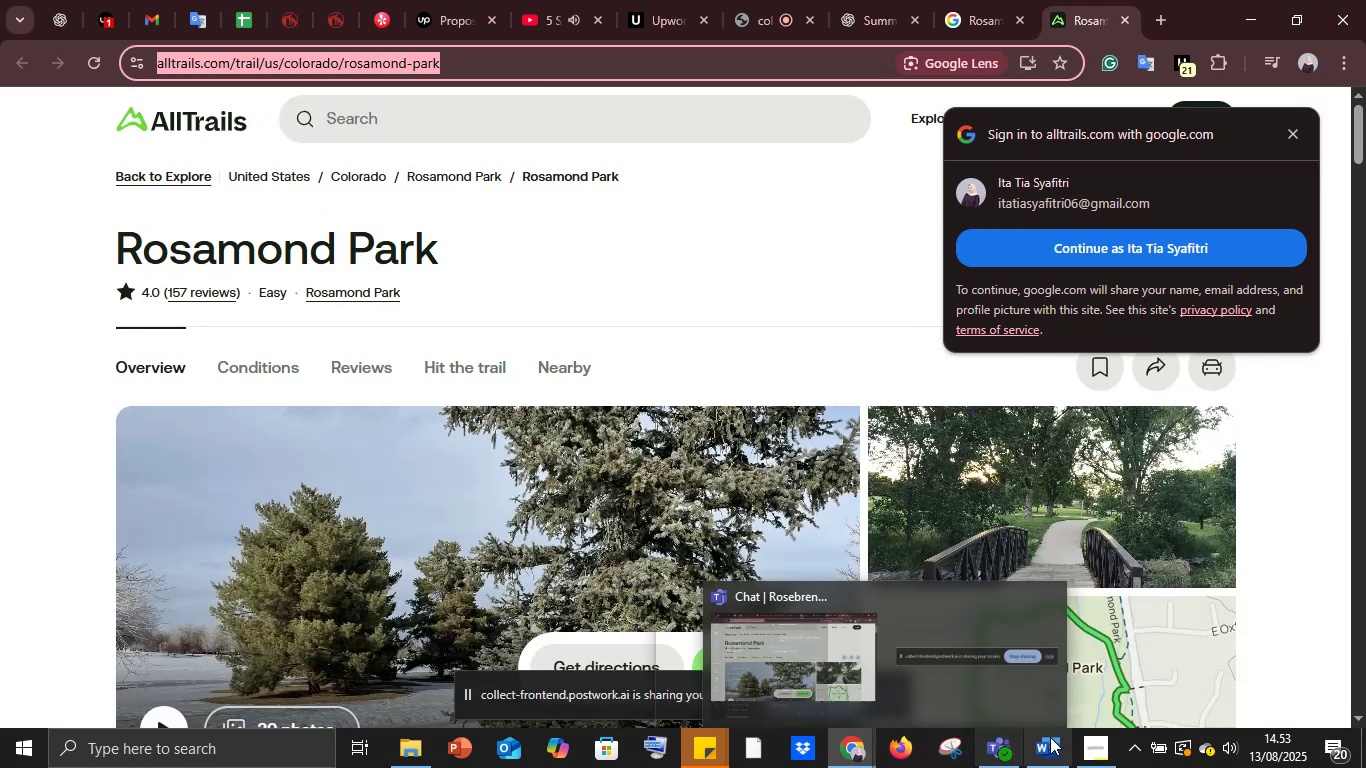 
left_click([1031, 678])
 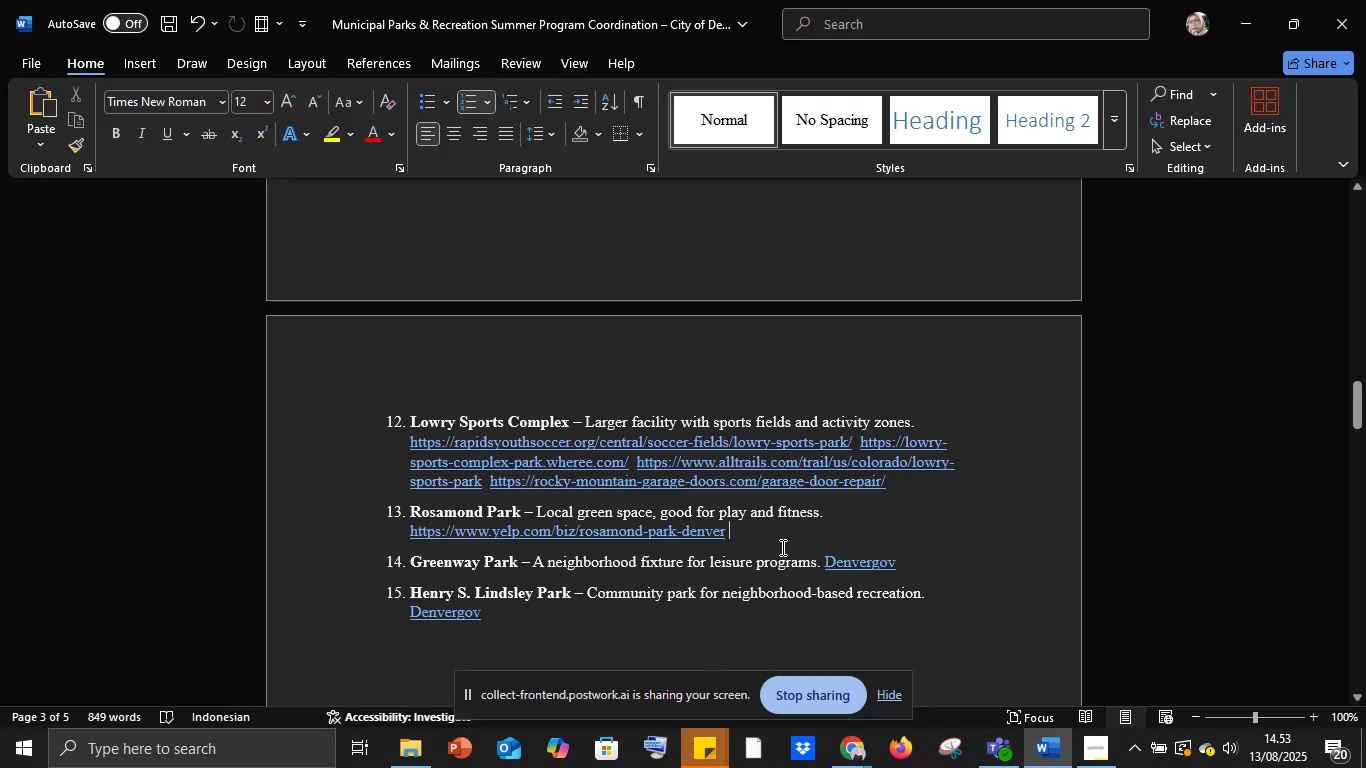 
key(Space)
 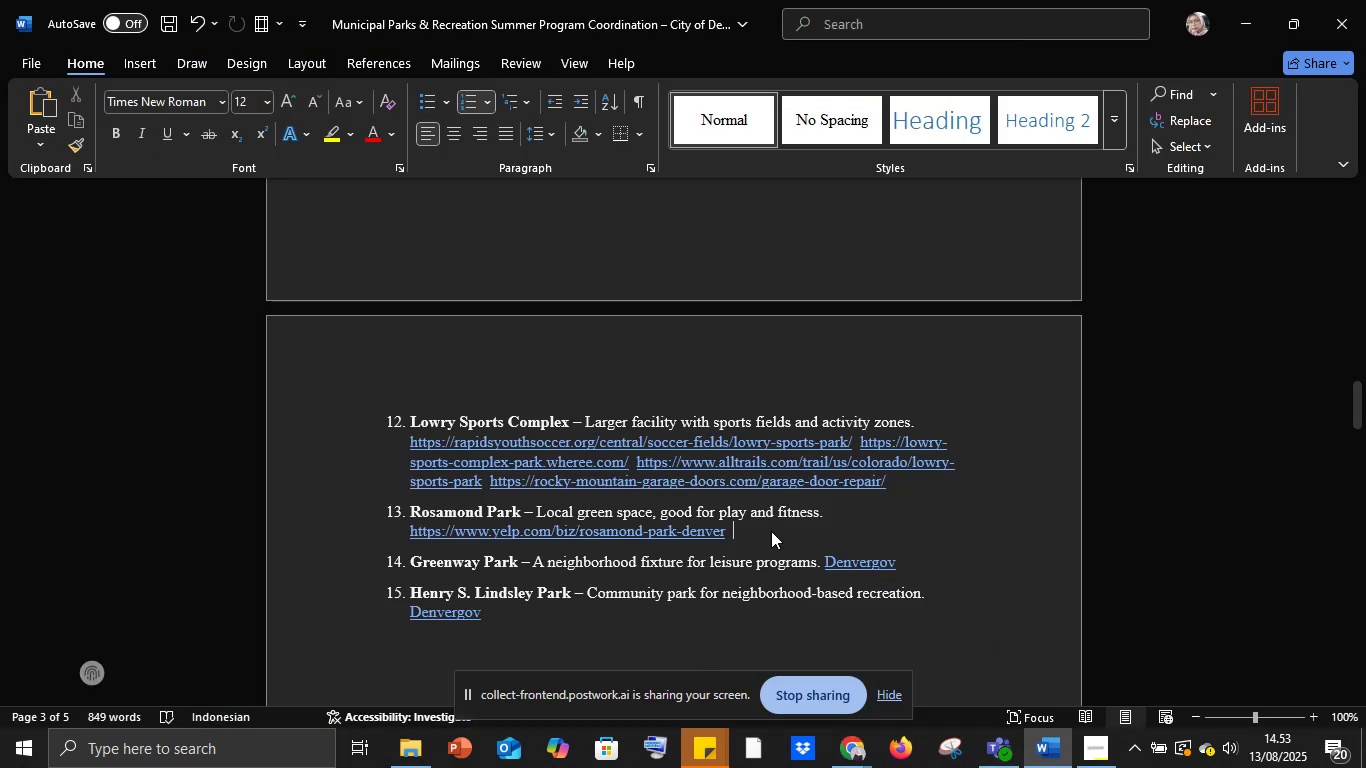 
key(Control+V)
 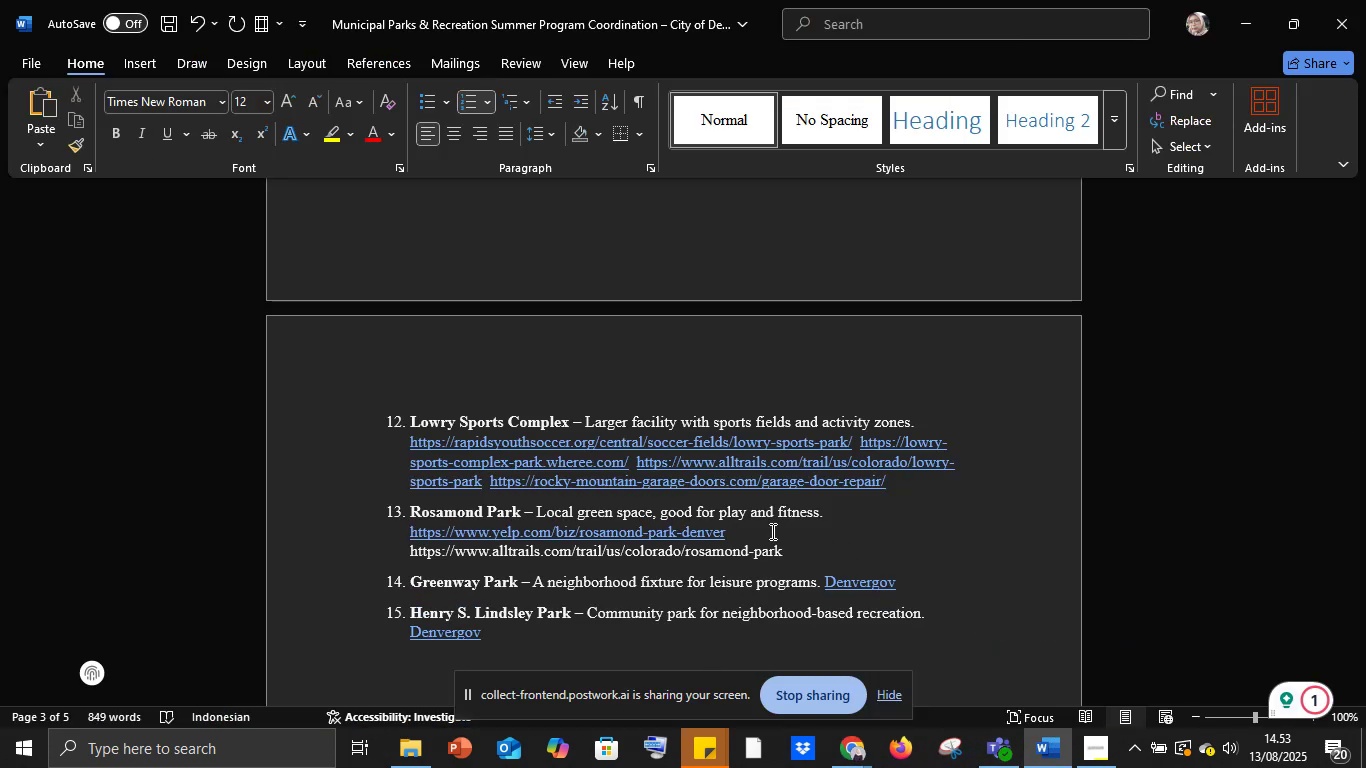 
key(Space)
 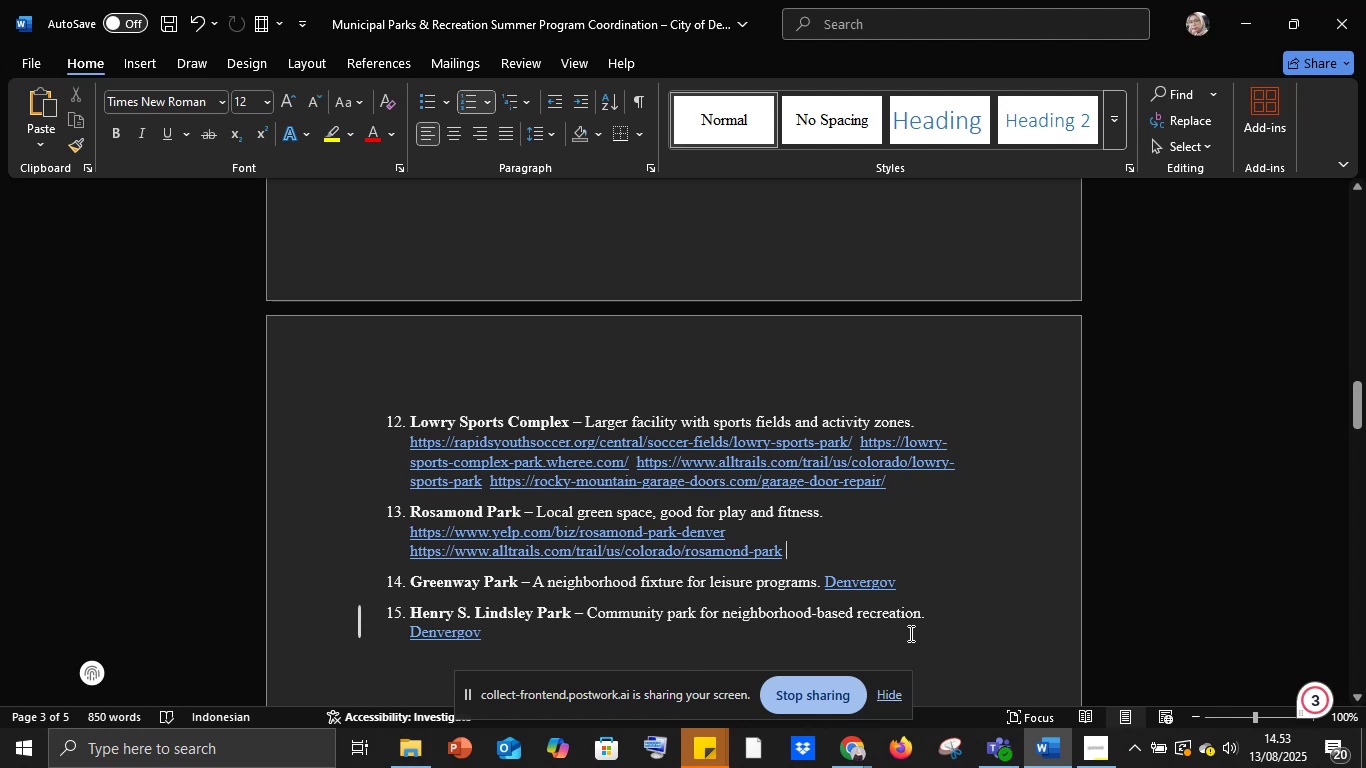 
left_click([859, 747])
 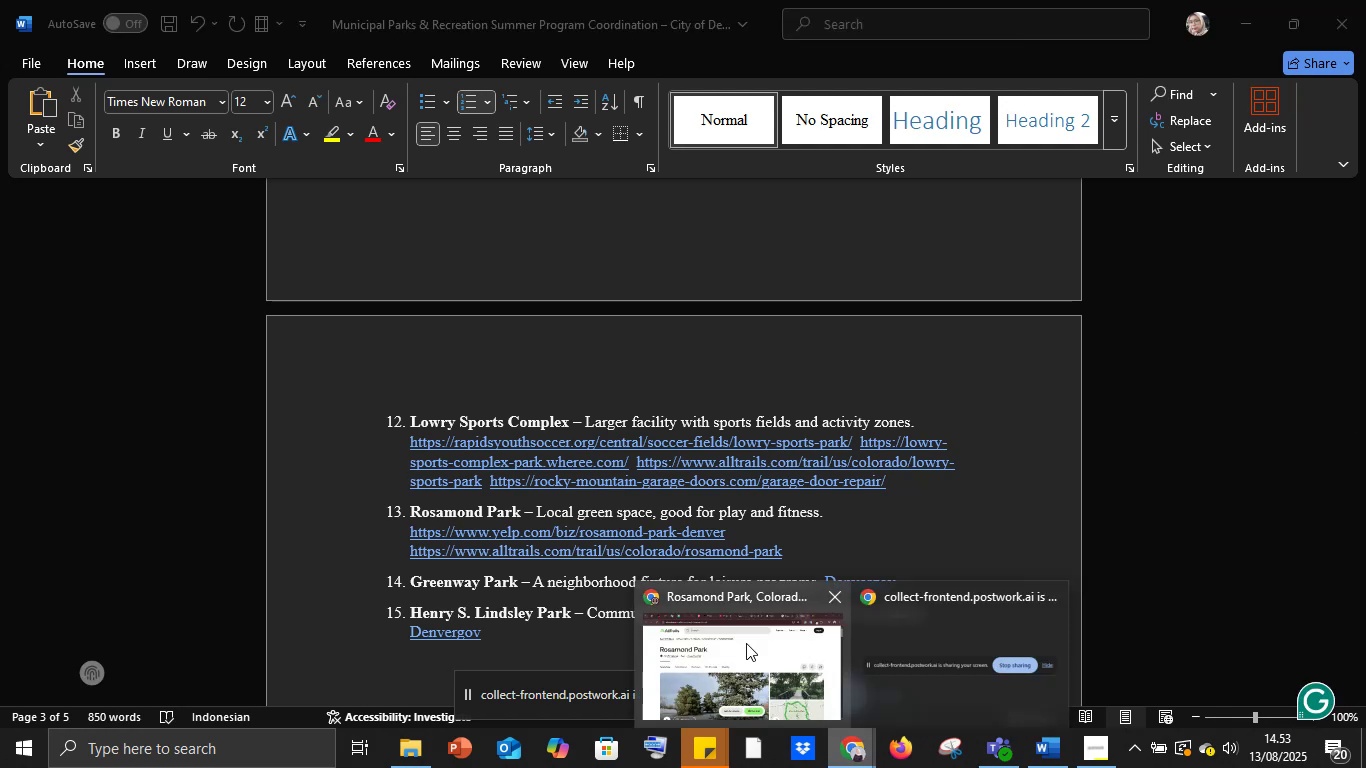 
left_click([746, 643])
 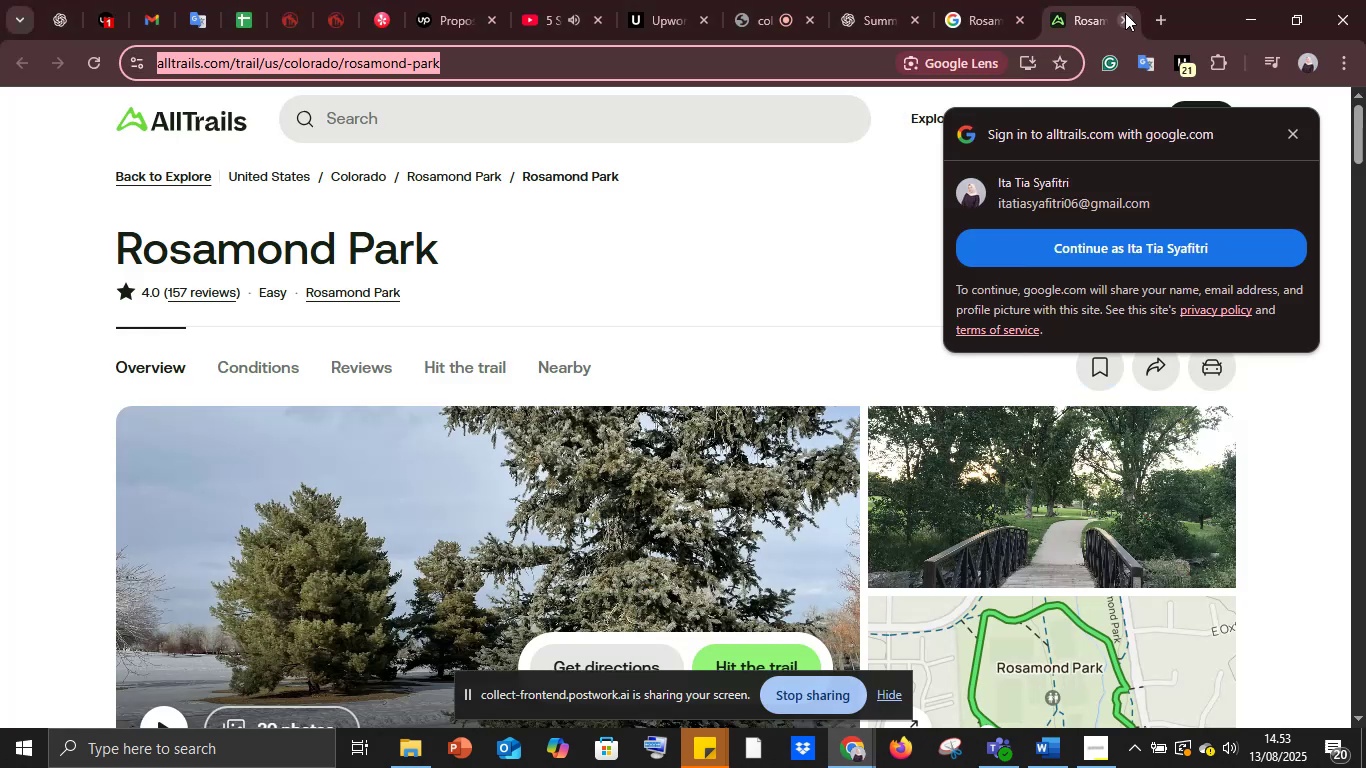 
left_click([1126, 14])
 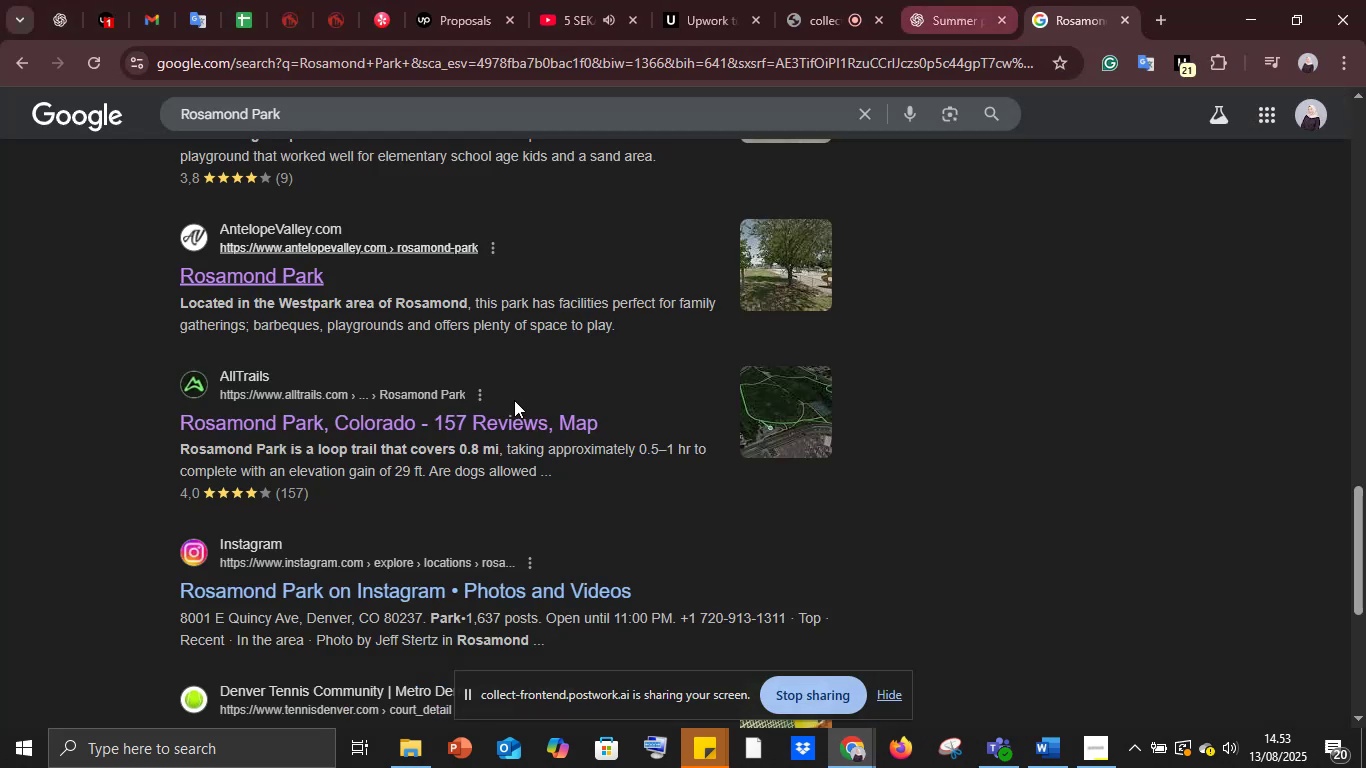 
scroll: coordinate [429, 475], scroll_direction: down, amount: 4.0
 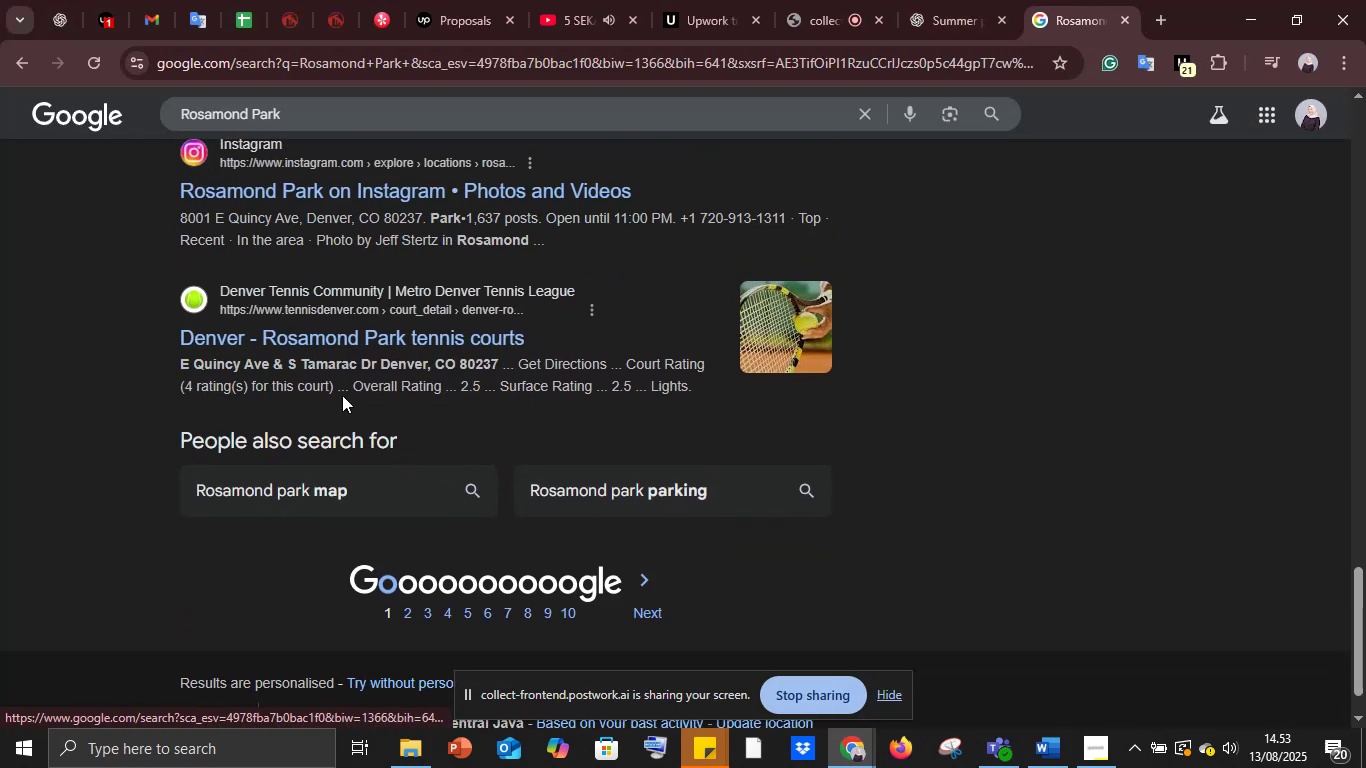 
right_click([343, 342])
 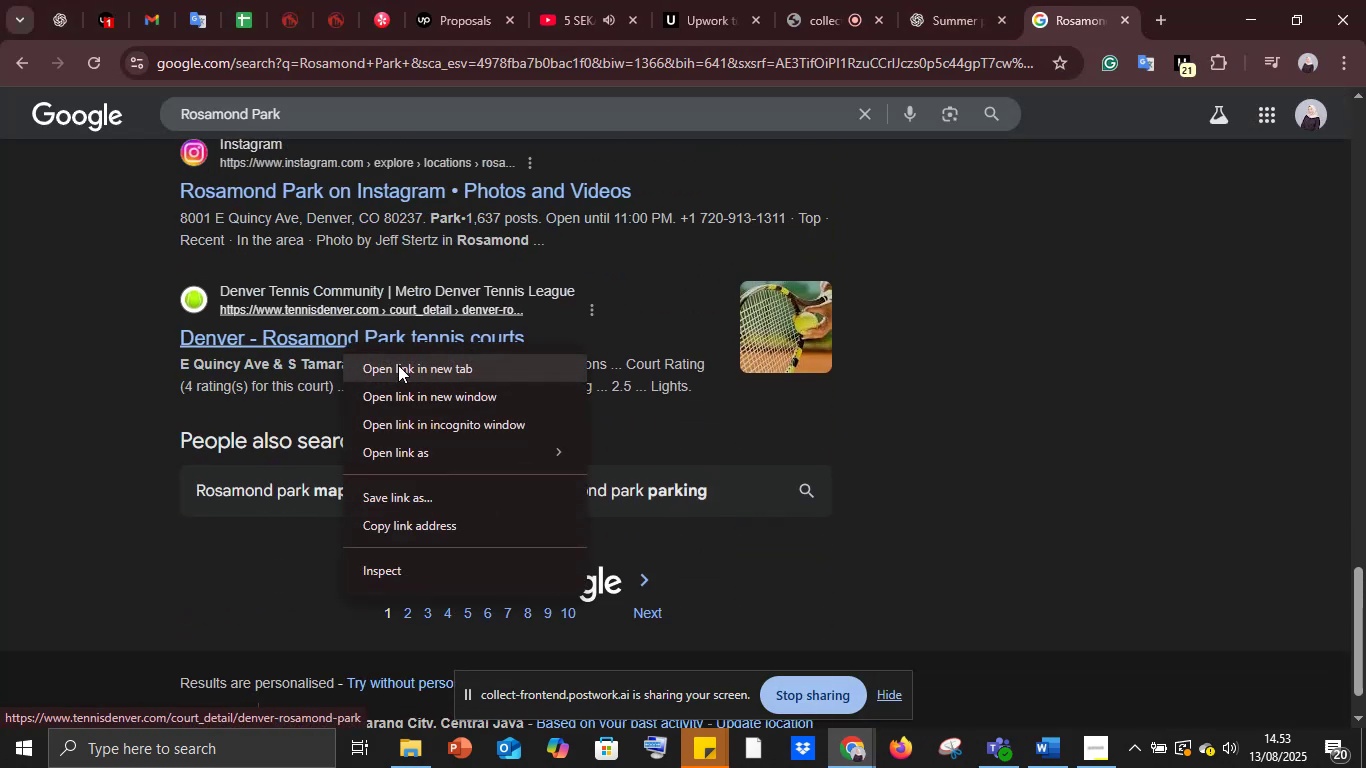 
left_click([398, 364])
 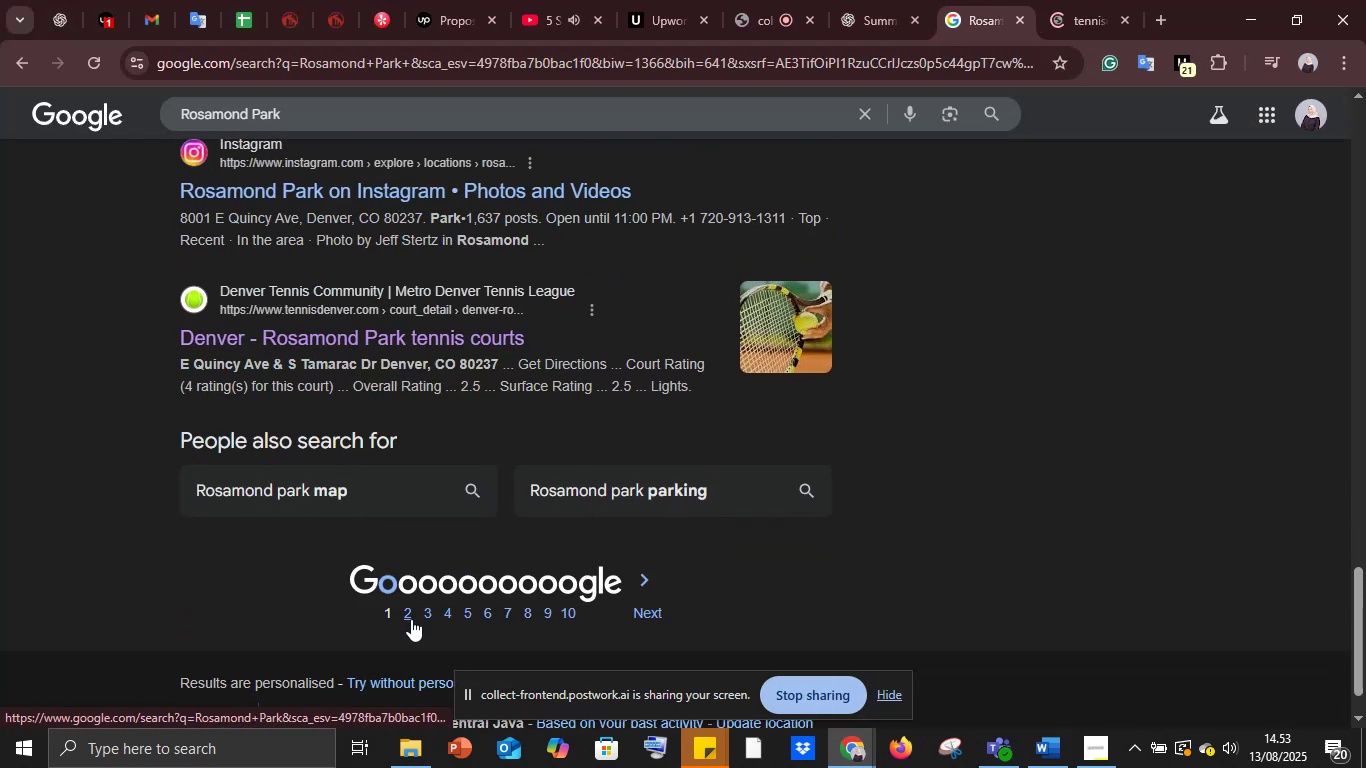 
left_click([411, 618])
 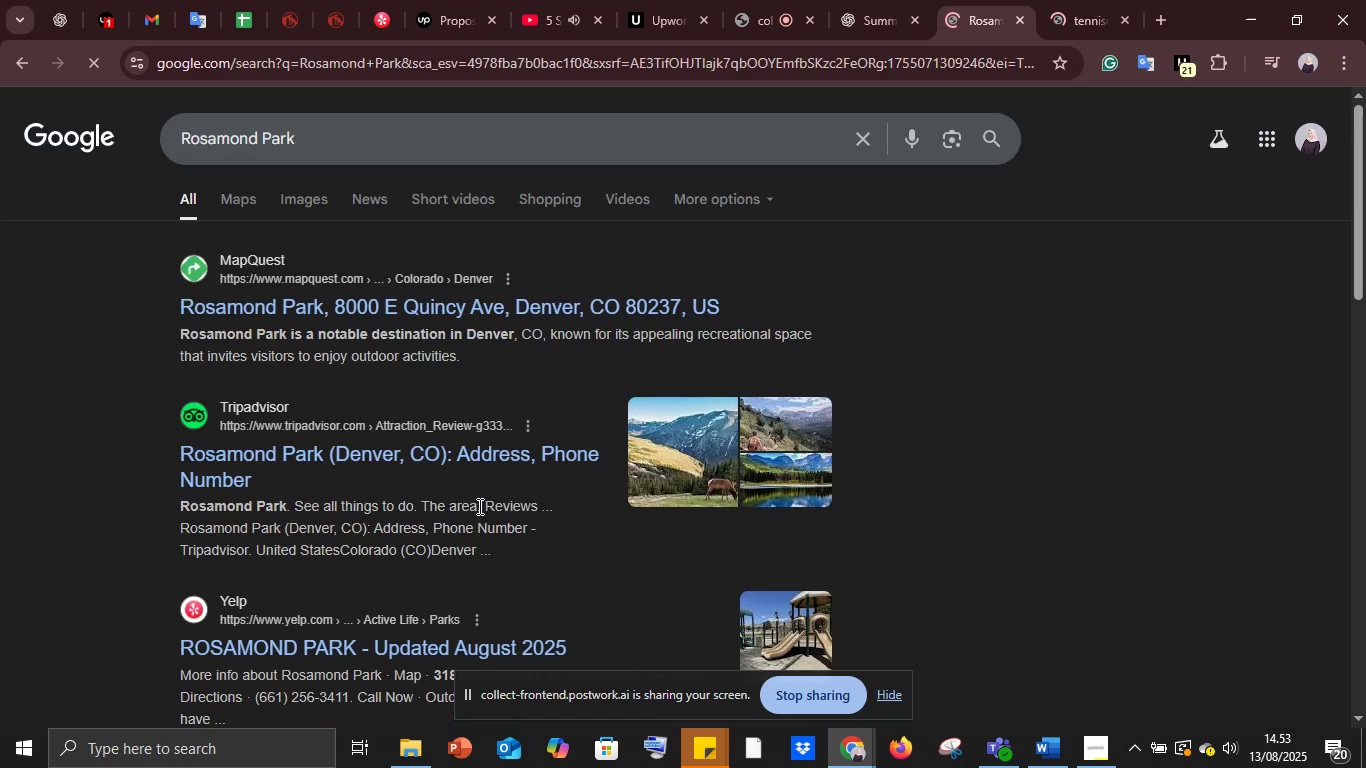 
scroll: coordinate [478, 506], scroll_direction: up, amount: 1.0
 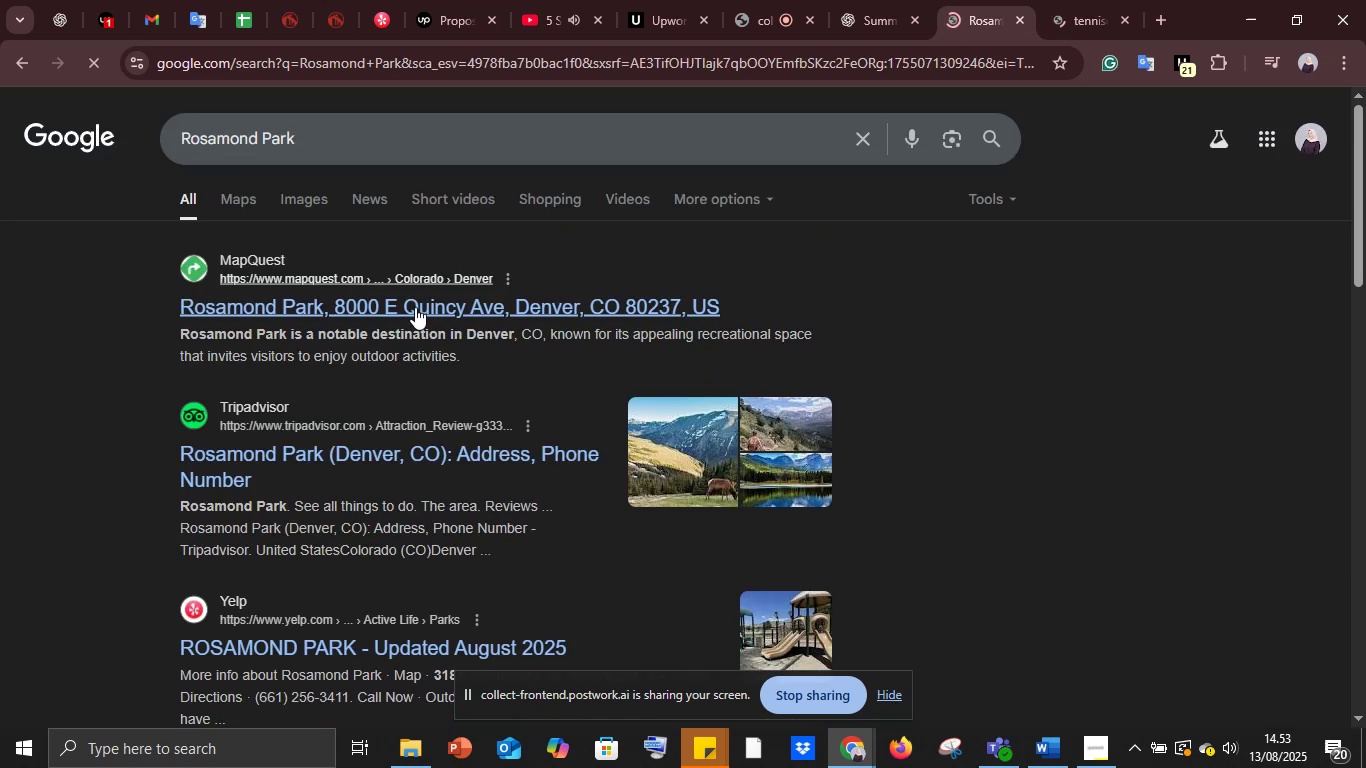 
right_click([414, 305])
 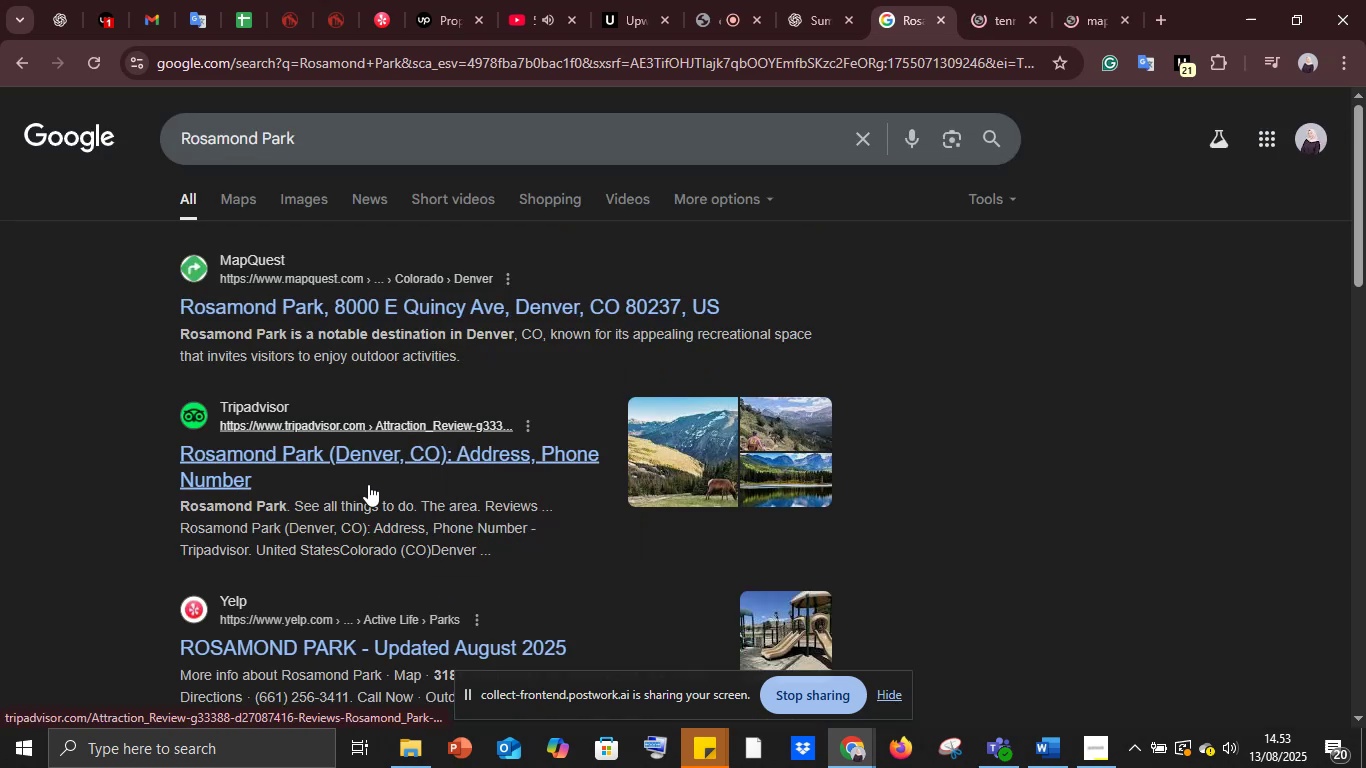 
right_click([355, 458])
 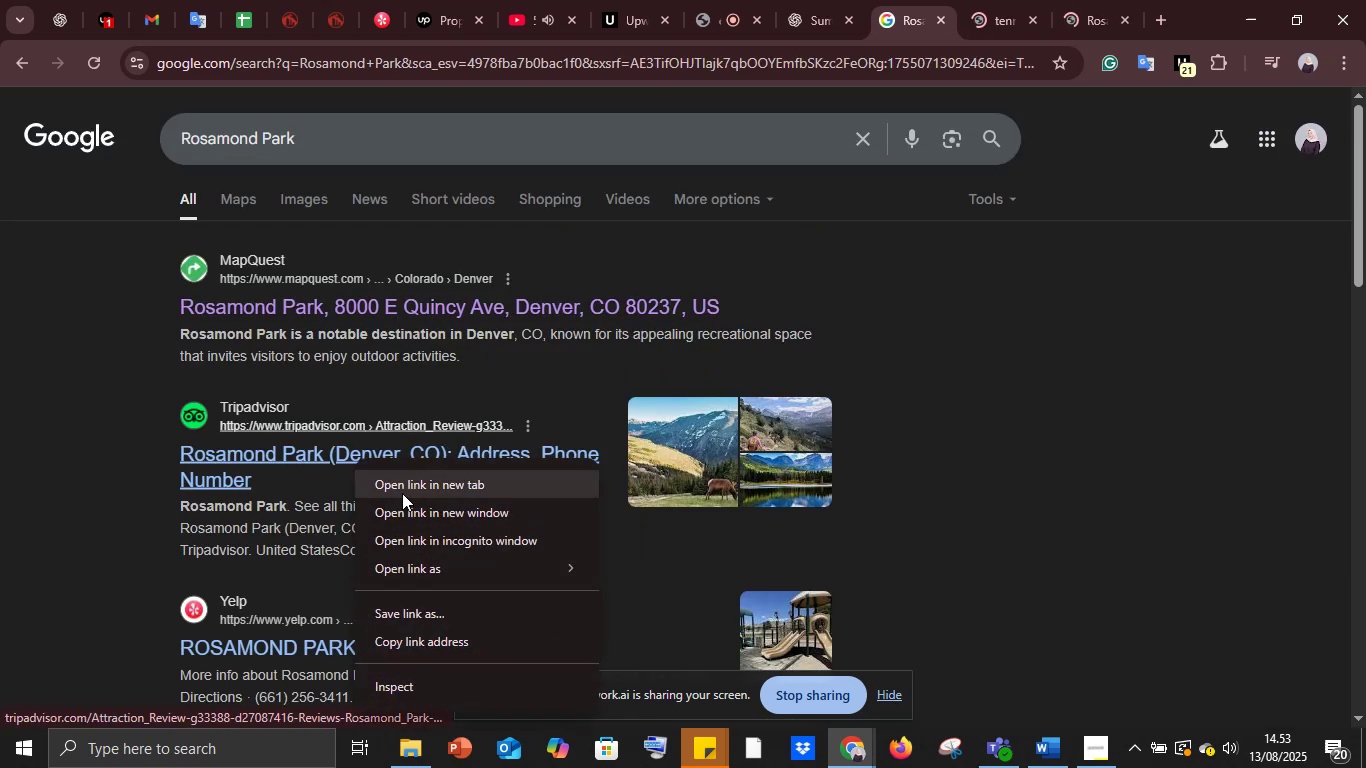 
left_click([402, 486])
 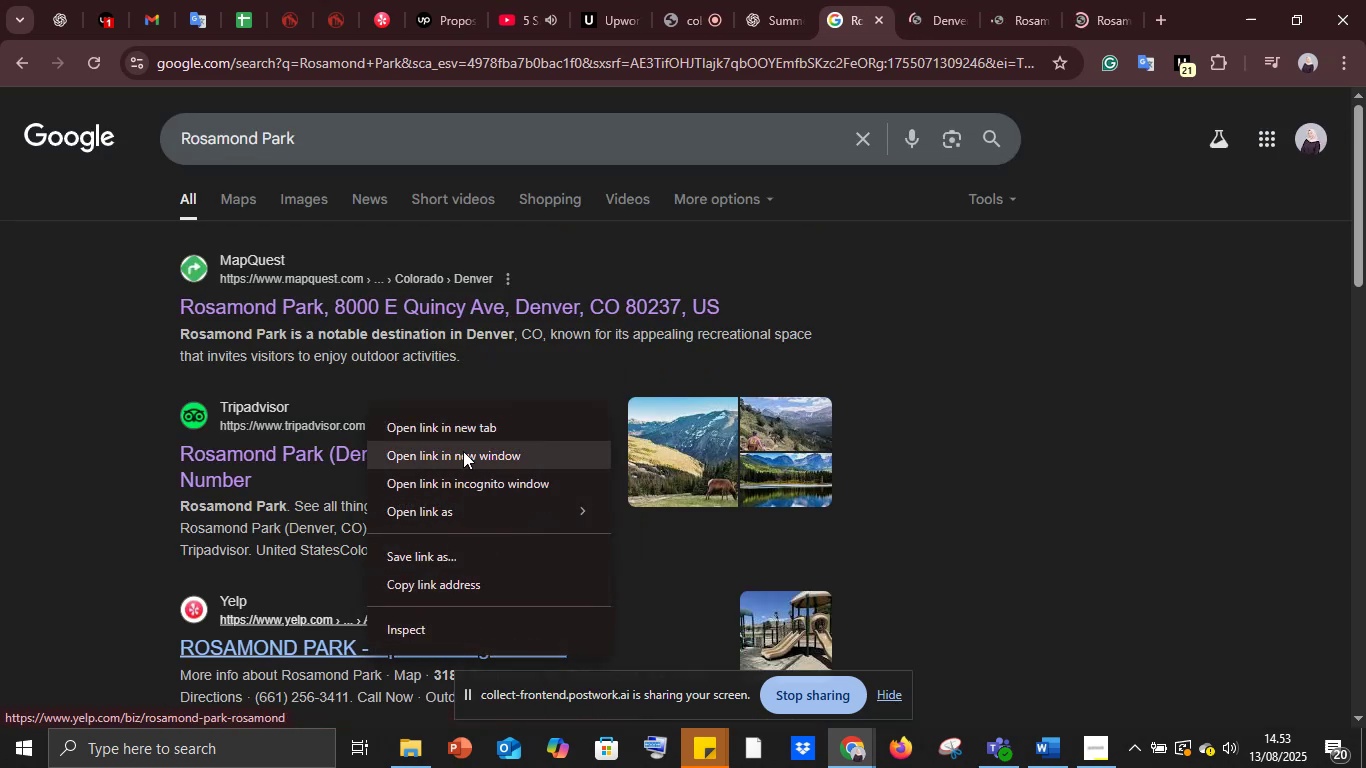 
left_click([452, 432])
 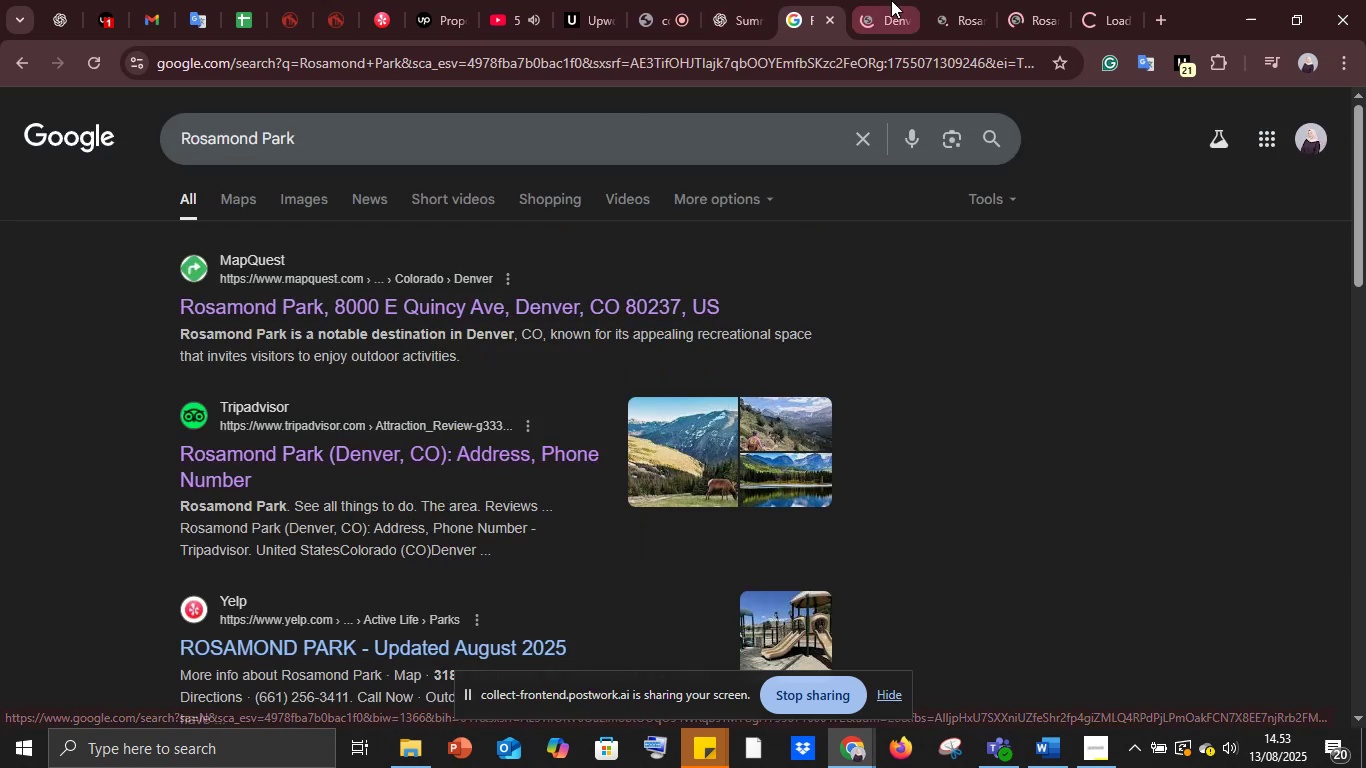 
left_click([891, 0])
 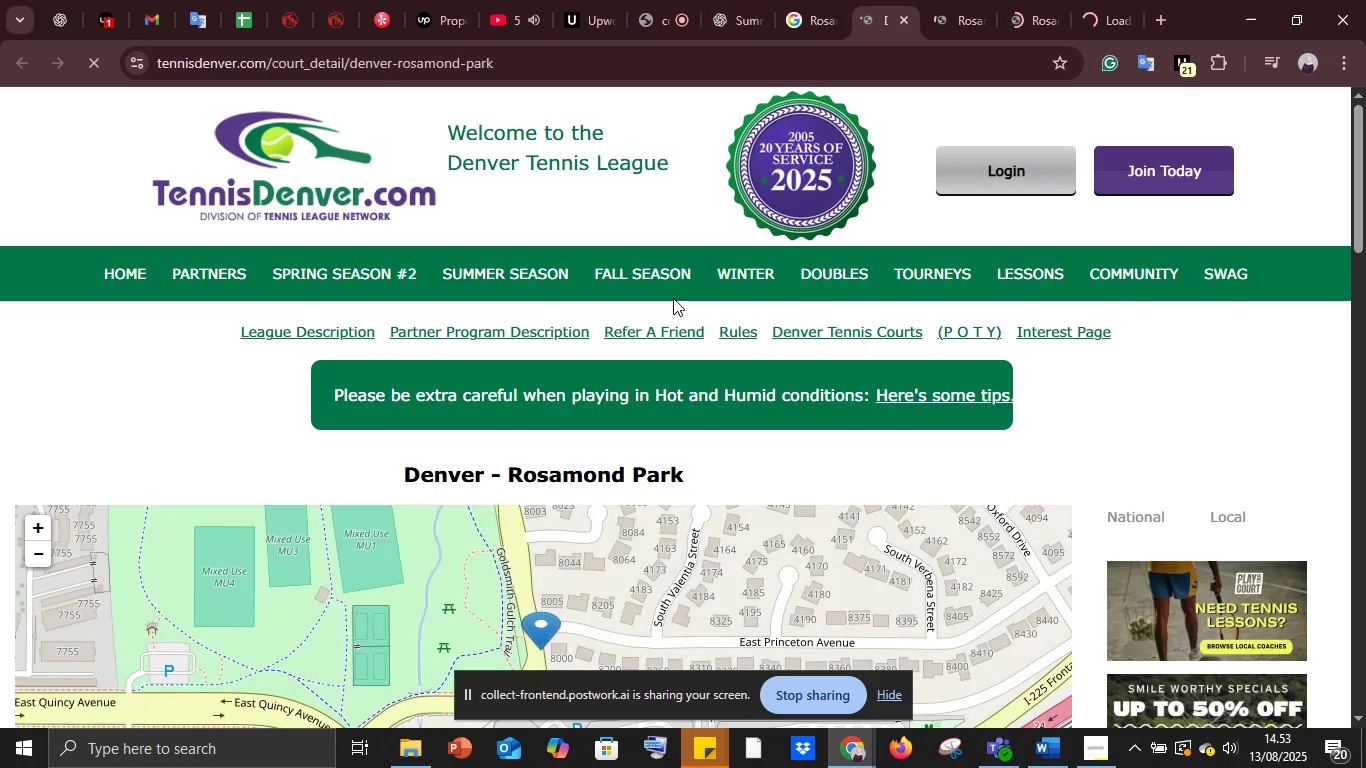 
scroll: coordinate [622, 349], scroll_direction: down, amount: 10.0
 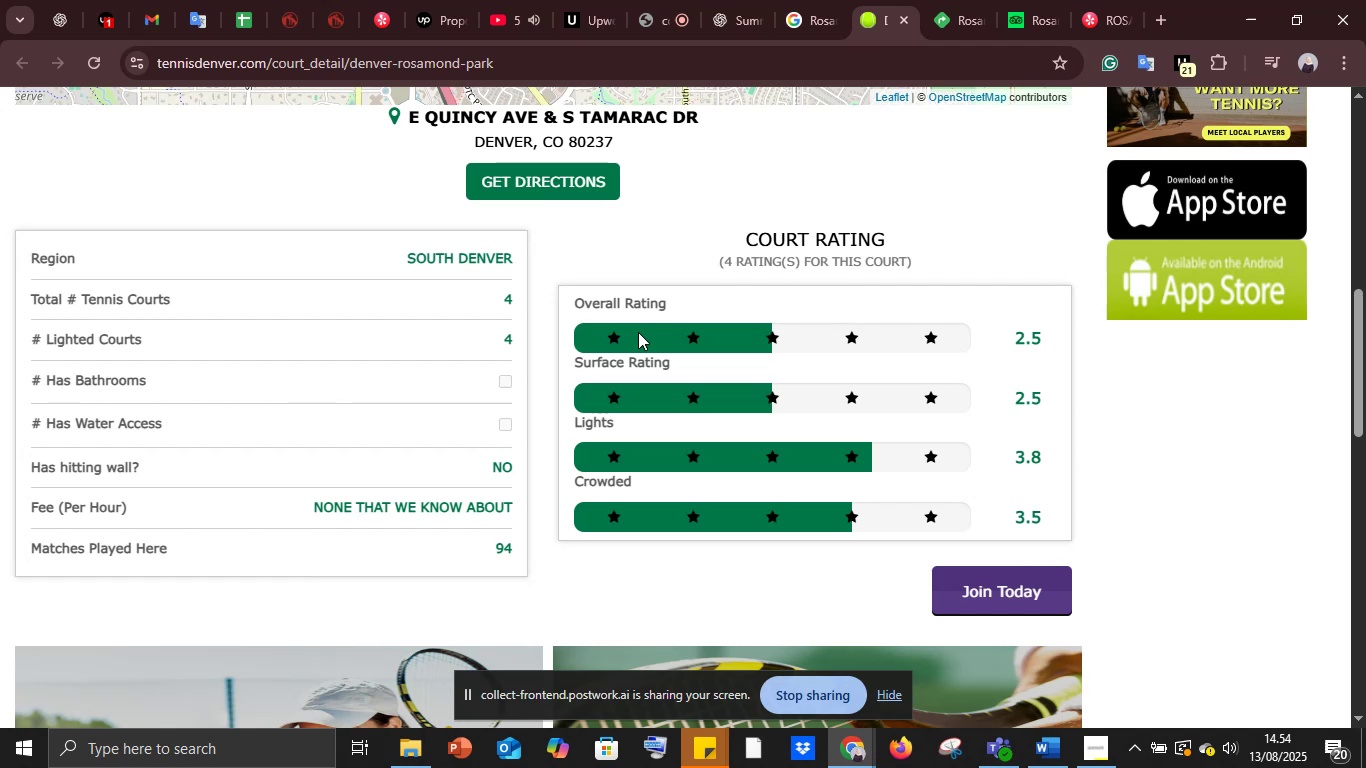 
wait(34.52)
 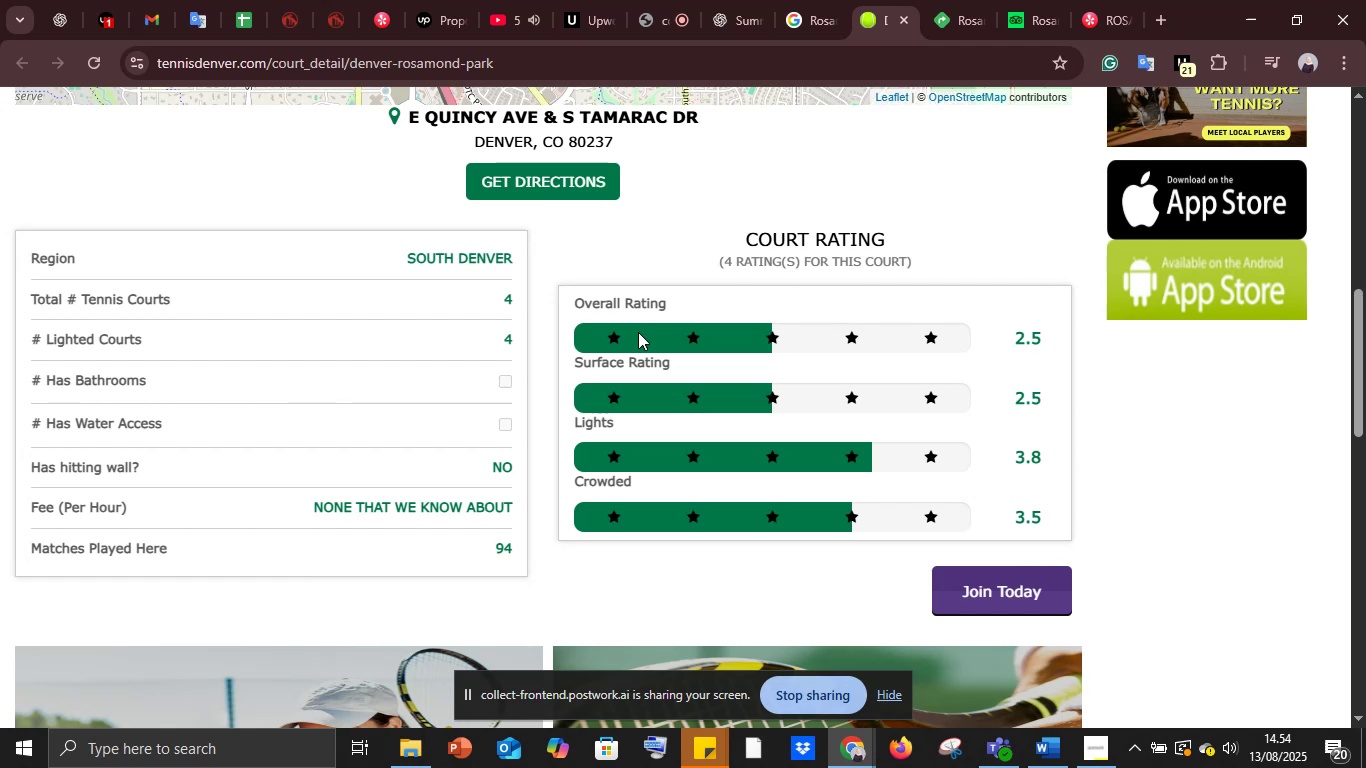 
scroll: coordinate [679, 326], scroll_direction: down, amount: 24.0
 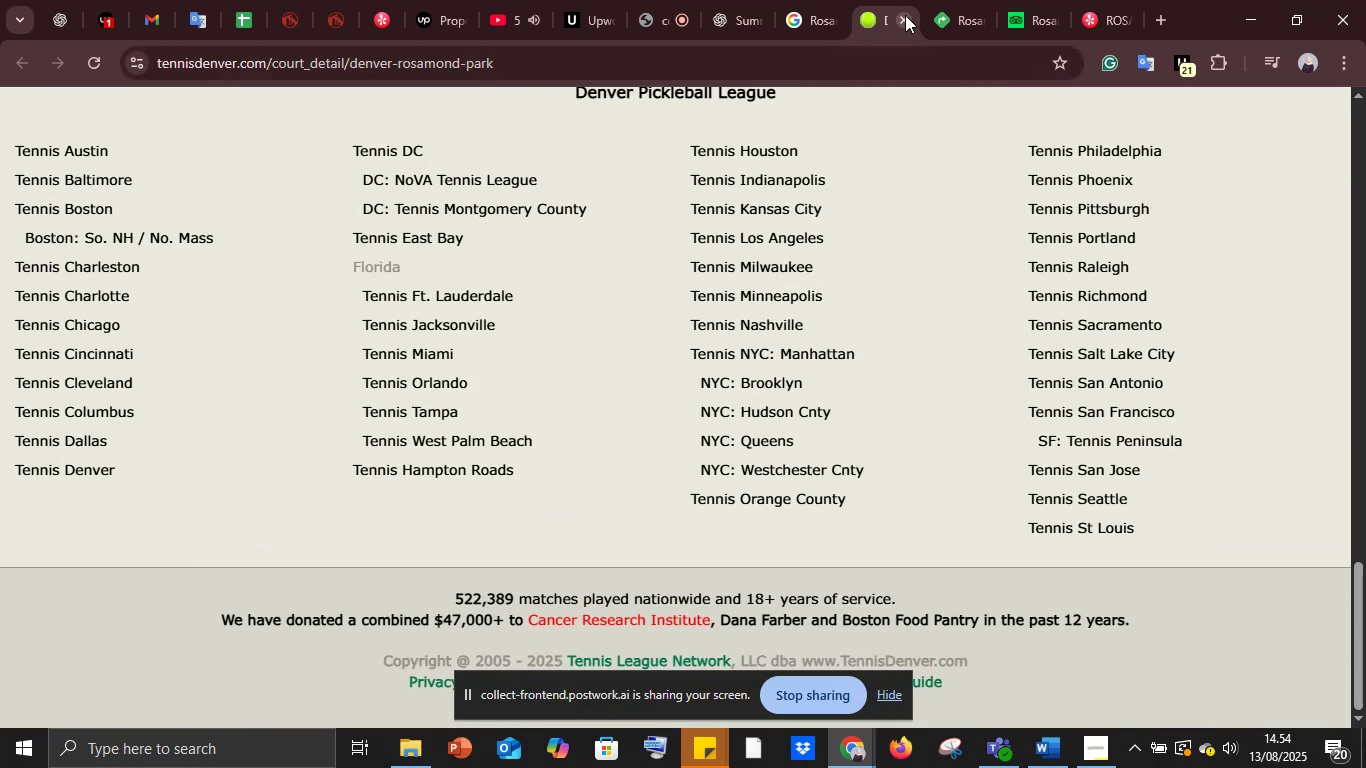 
left_click([905, 15])
 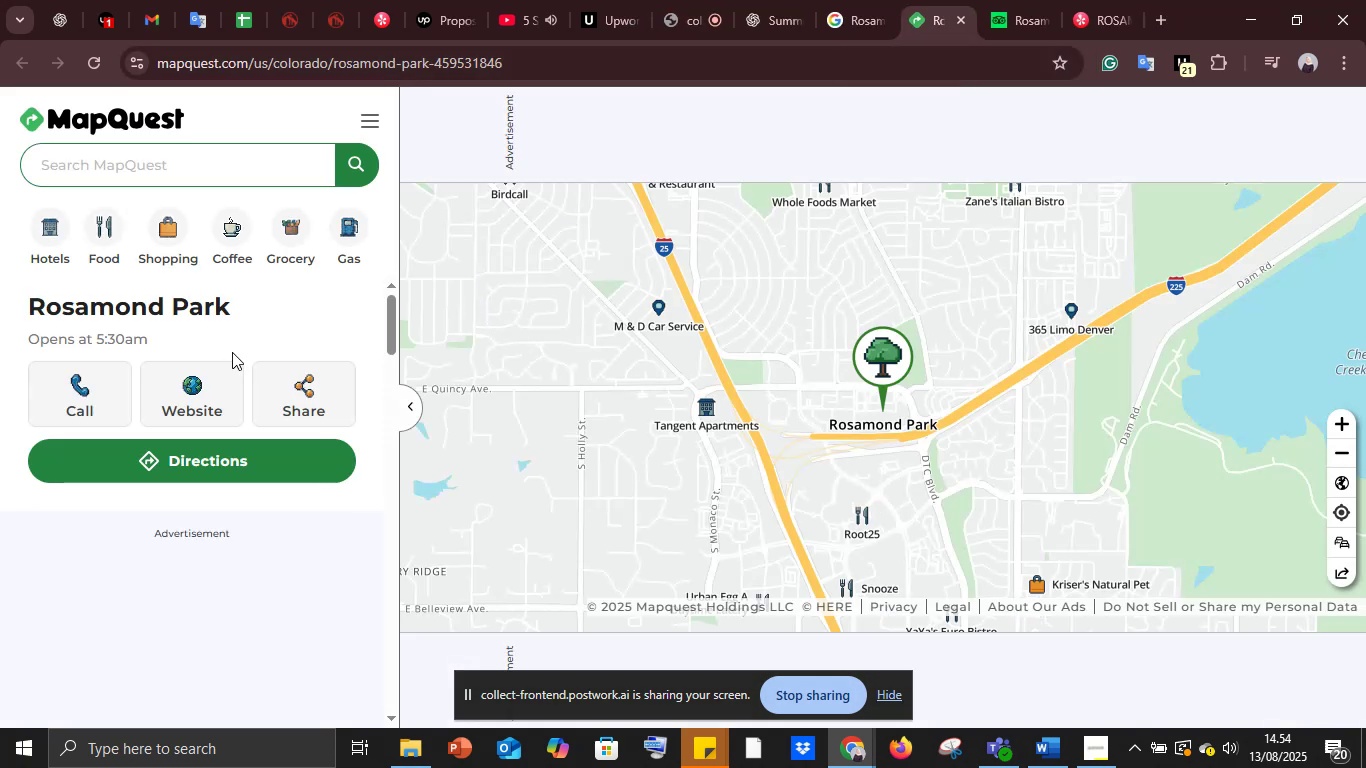 
scroll: coordinate [232, 351], scroll_direction: down, amount: 7.0
 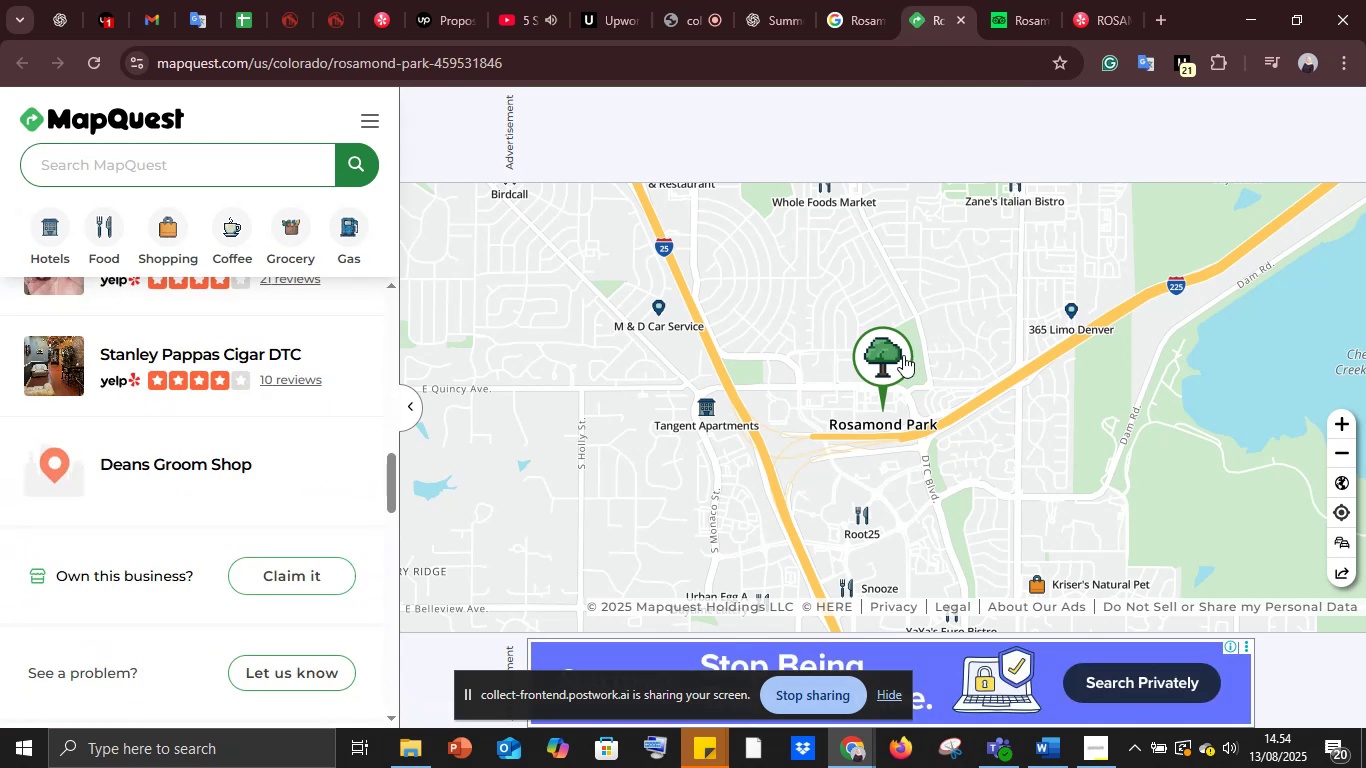 
left_click([901, 357])
 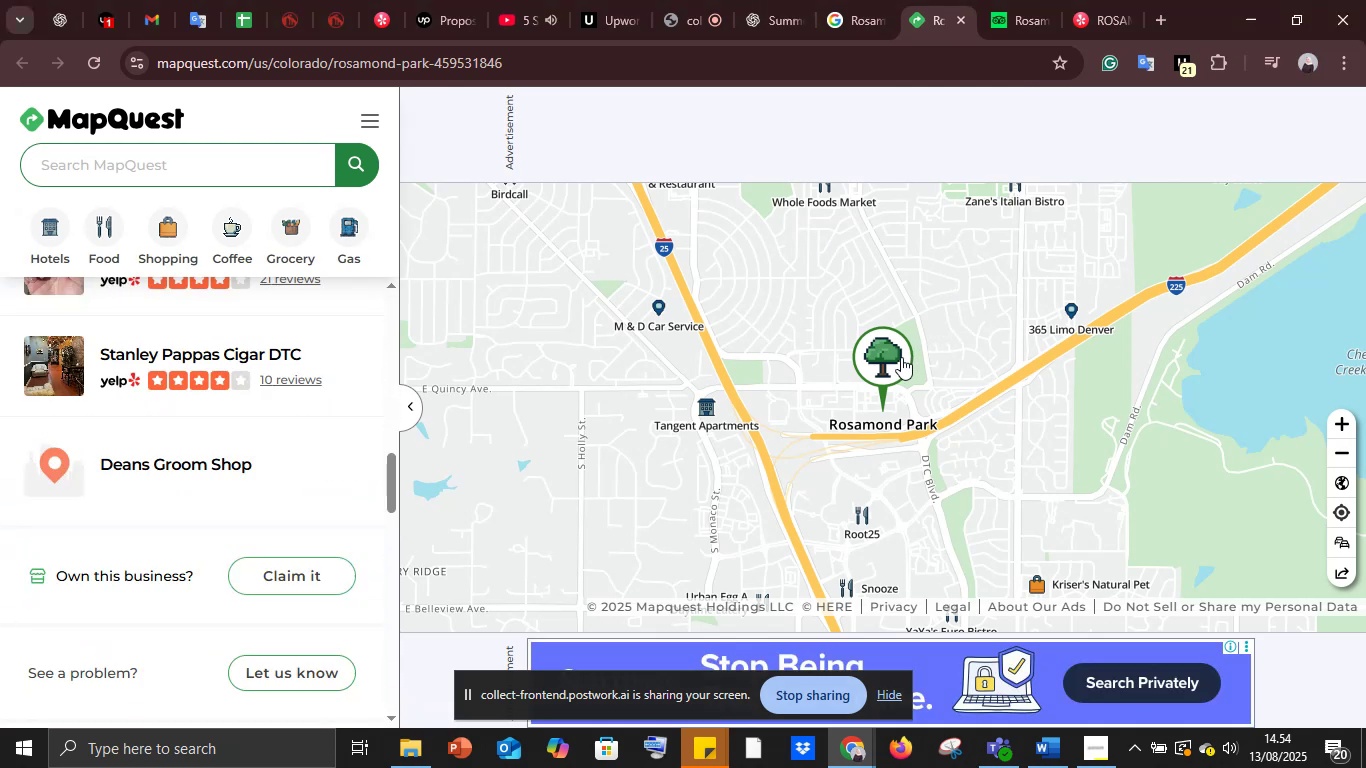 
double_click([901, 357])
 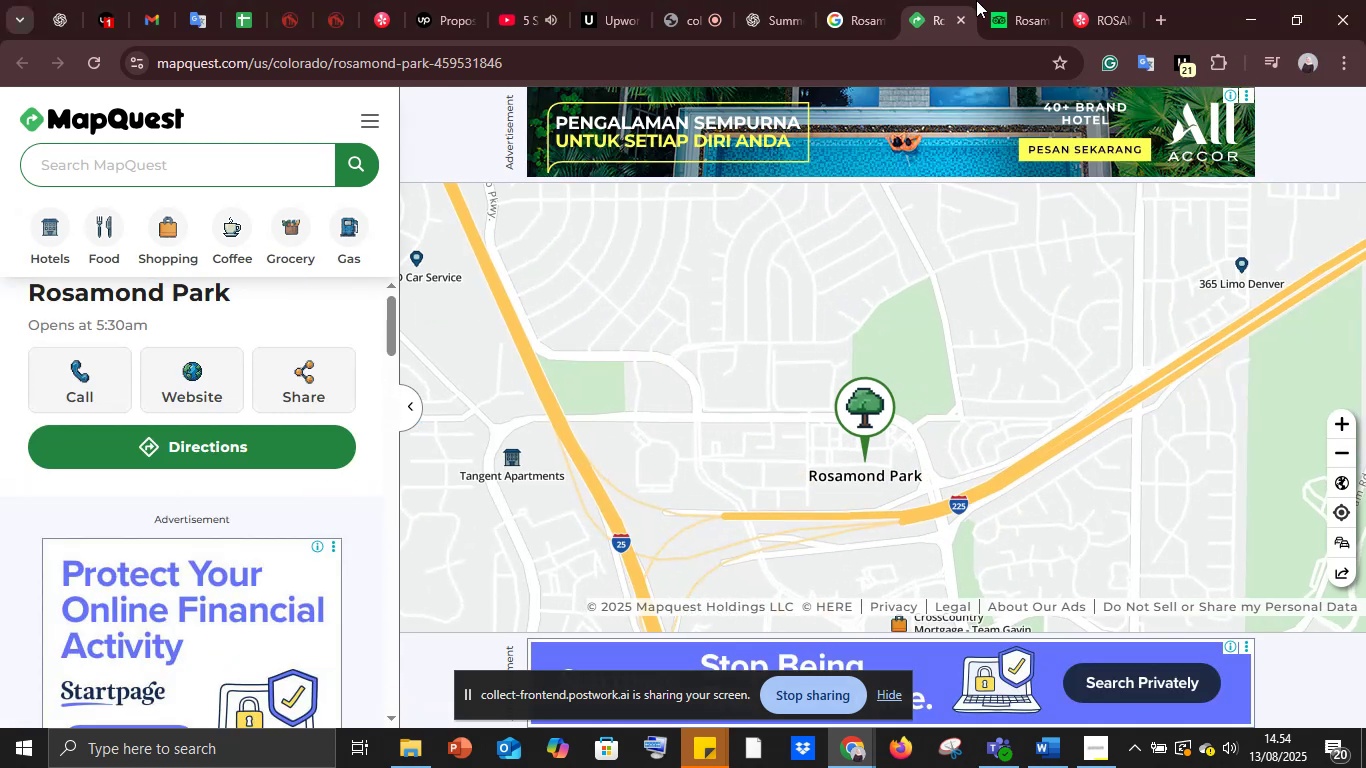 
left_click([962, 20])
 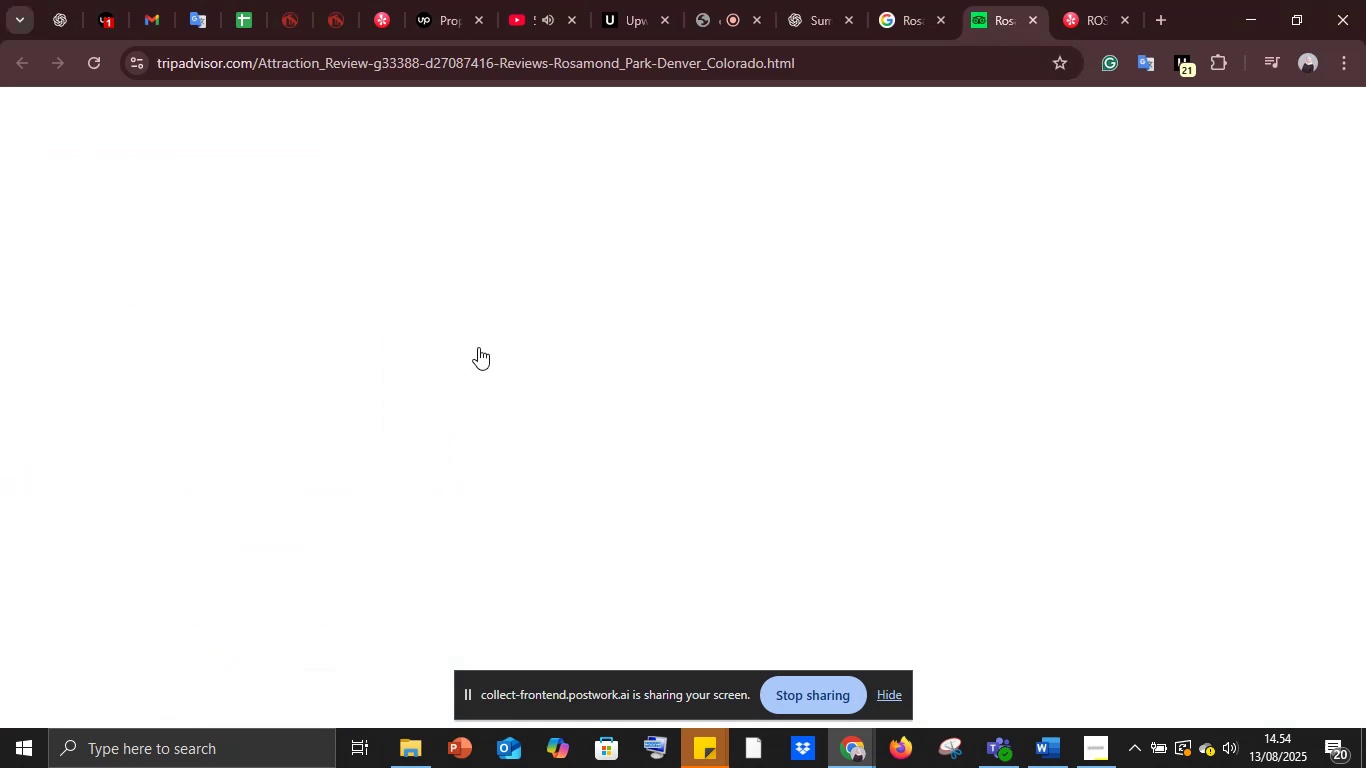 
scroll: coordinate [479, 350], scroll_direction: down, amount: 6.0
 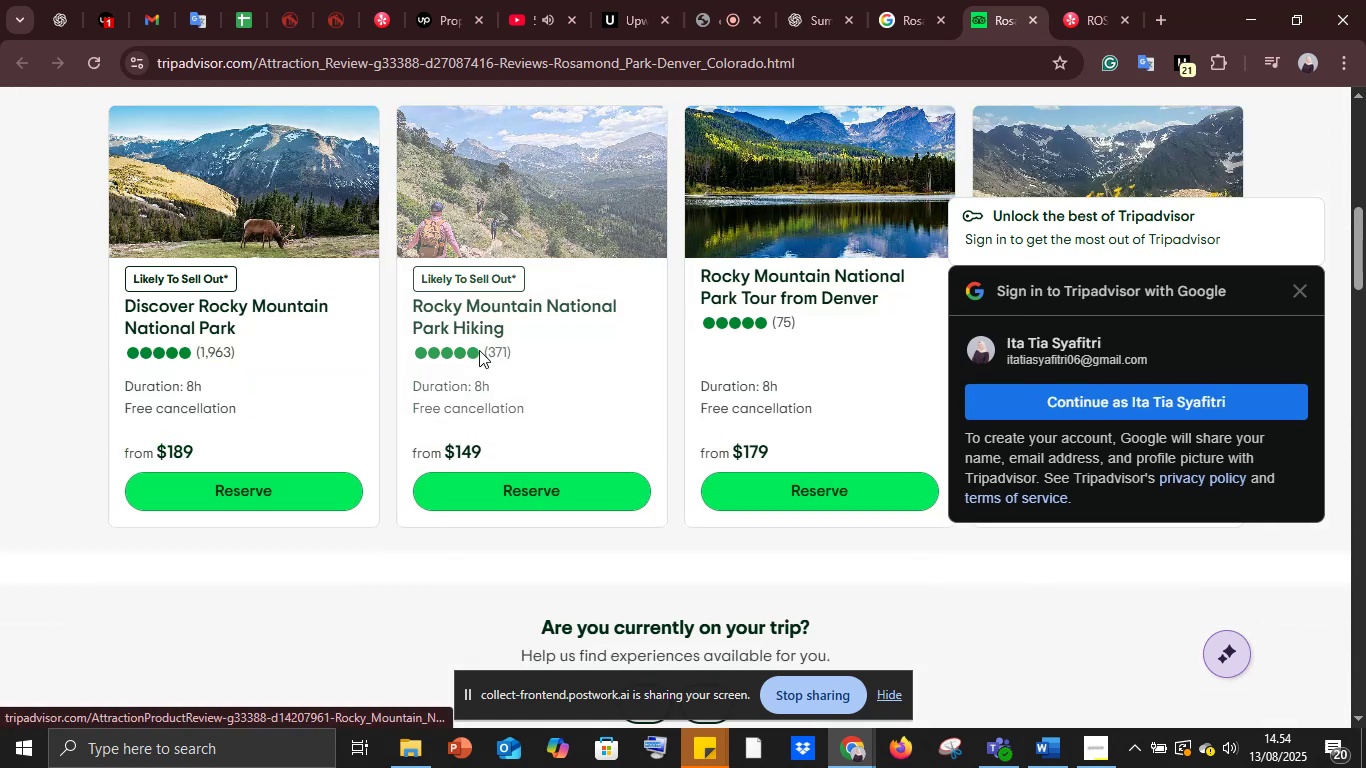 
scroll: coordinate [479, 350], scroll_direction: up, amount: 8.0
 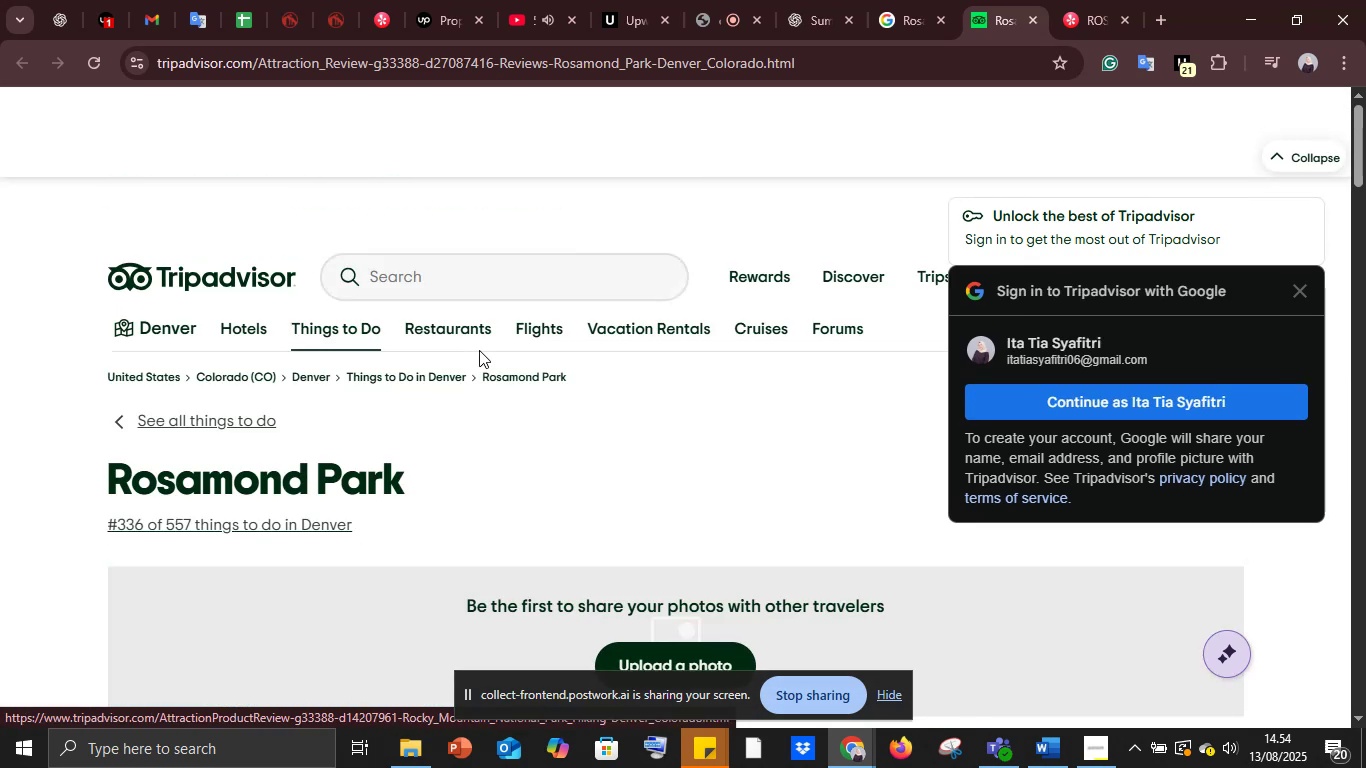 
scroll: coordinate [492, 393], scroll_direction: down, amount: 15.0
 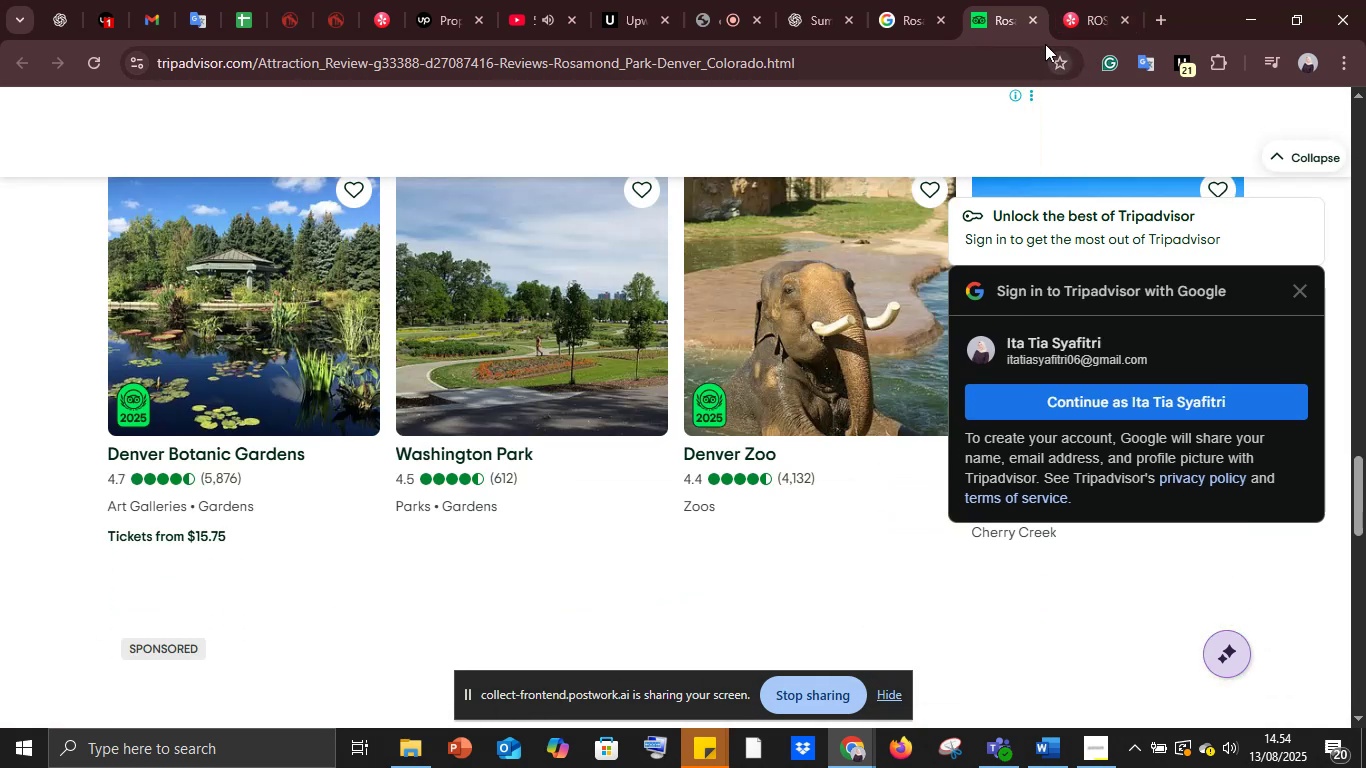 
left_click([1035, 17])
 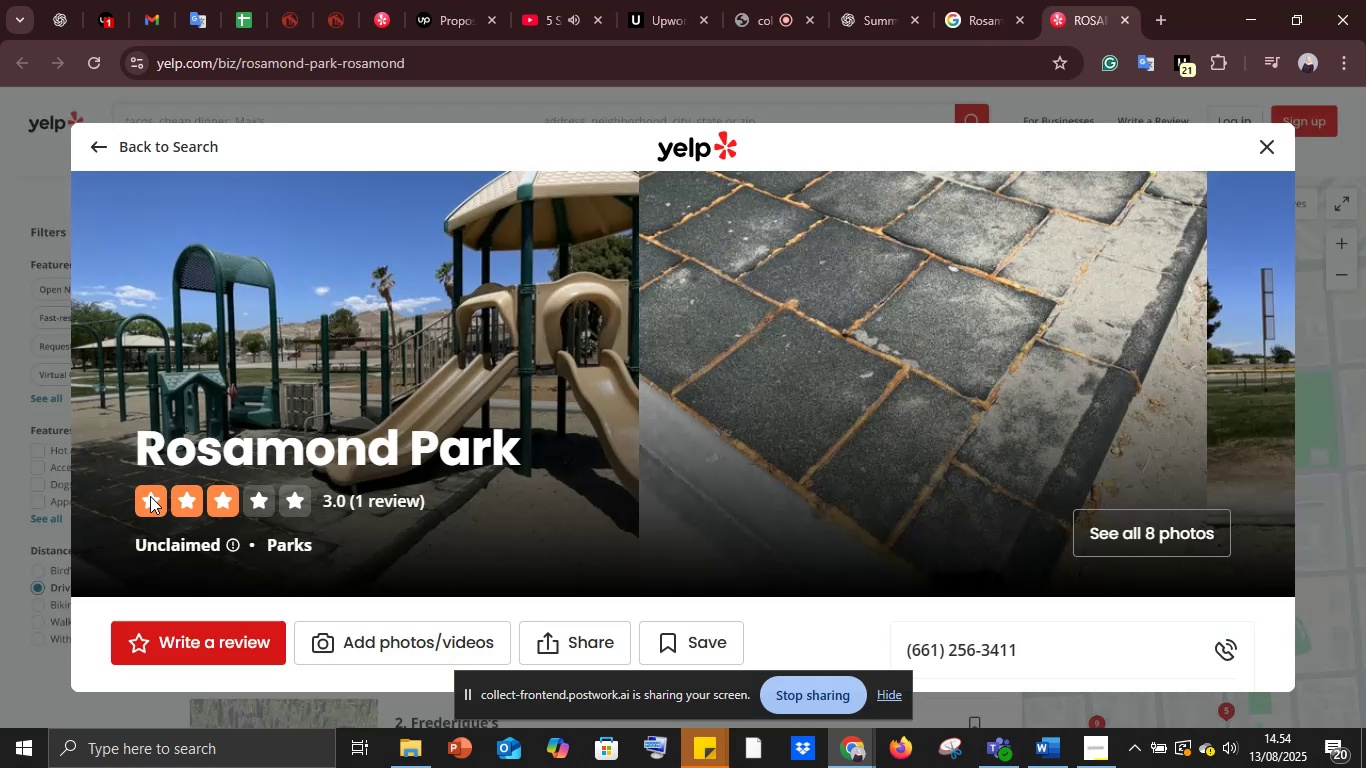 
scroll: coordinate [150, 496], scroll_direction: down, amount: 2.0
 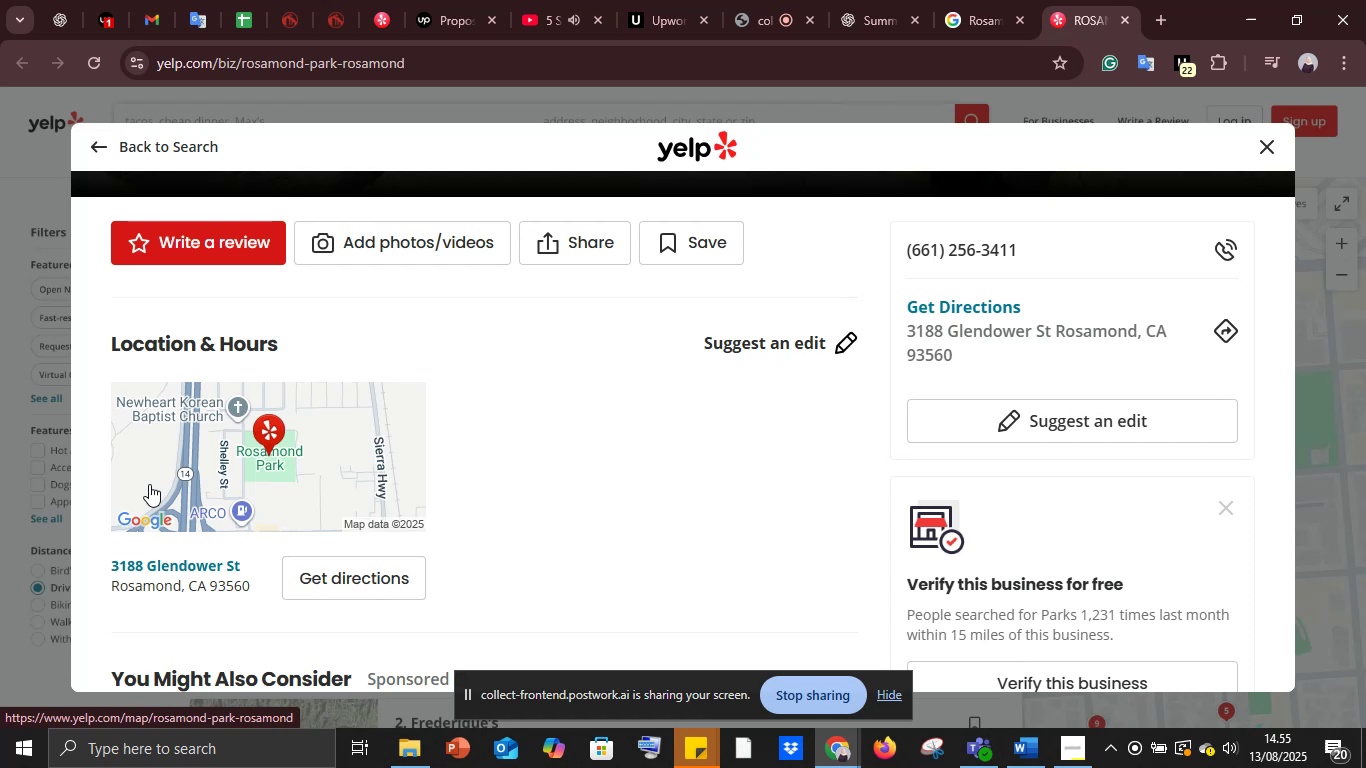 
wait(26.63)
 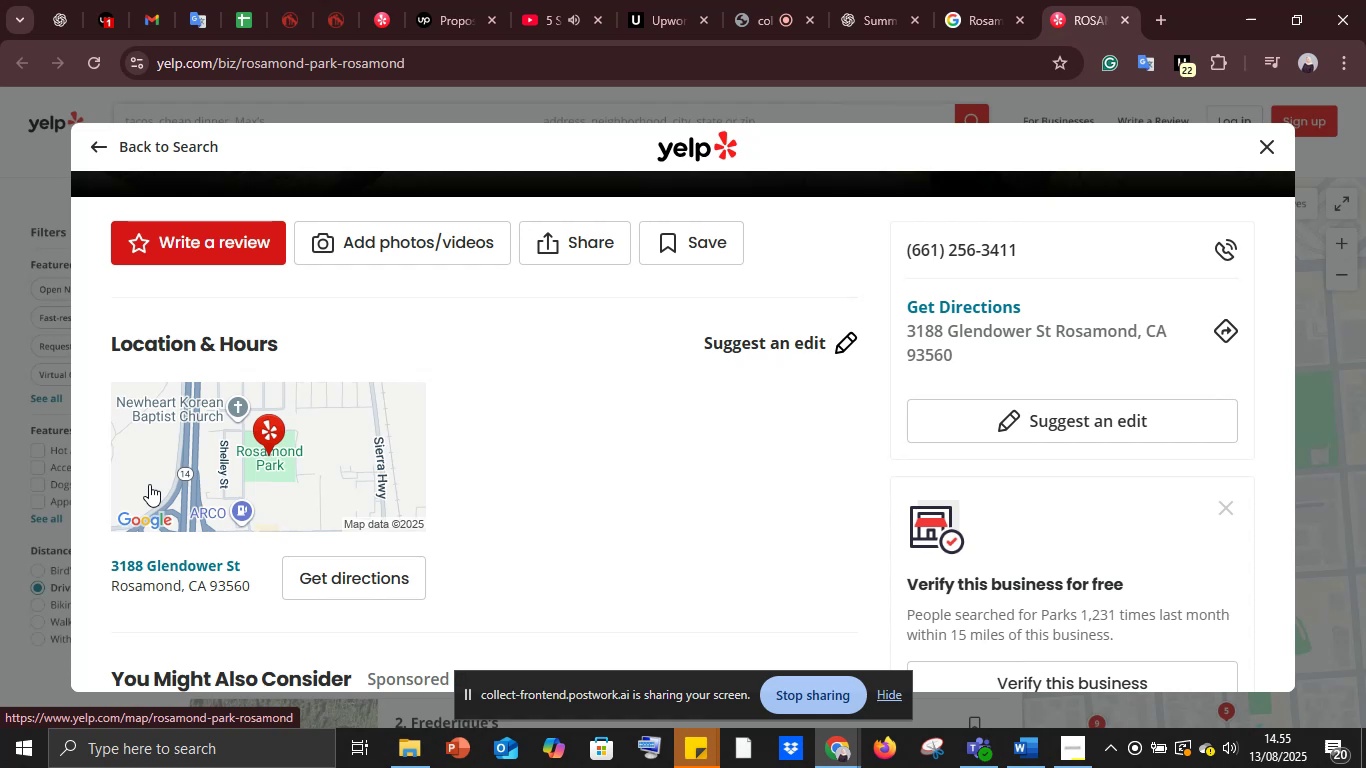 
scroll: coordinate [149, 484], scroll_direction: down, amount: 1.0
 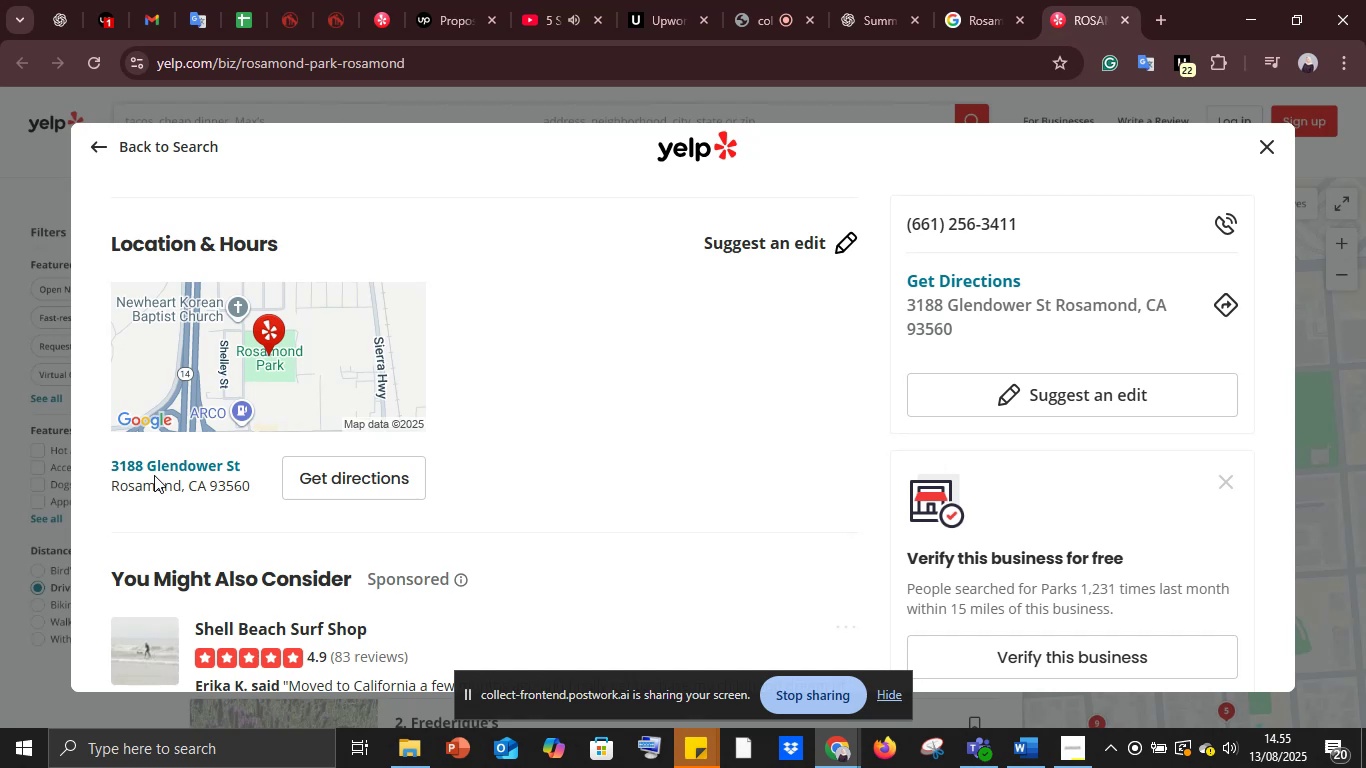 
wait(12.19)
 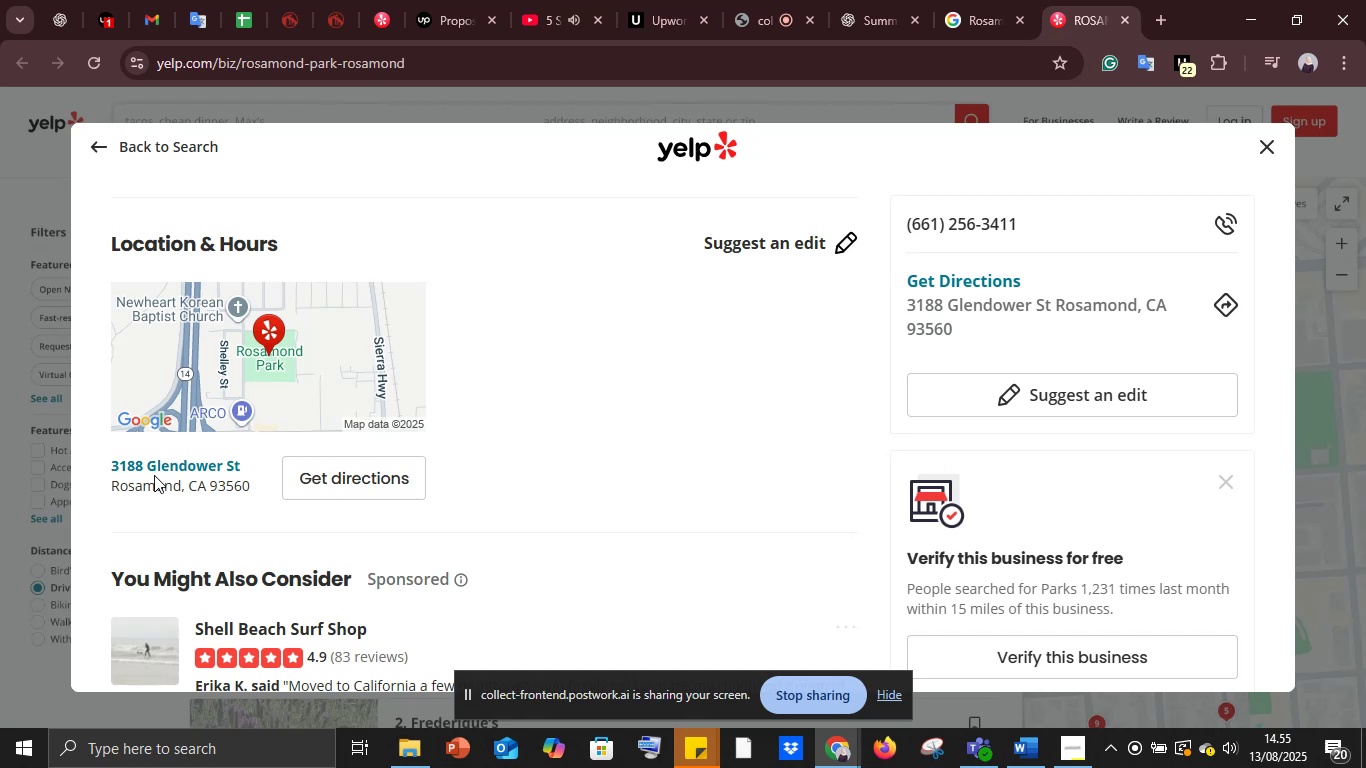 
scroll: coordinate [152, 478], scroll_direction: down, amount: 5.0
 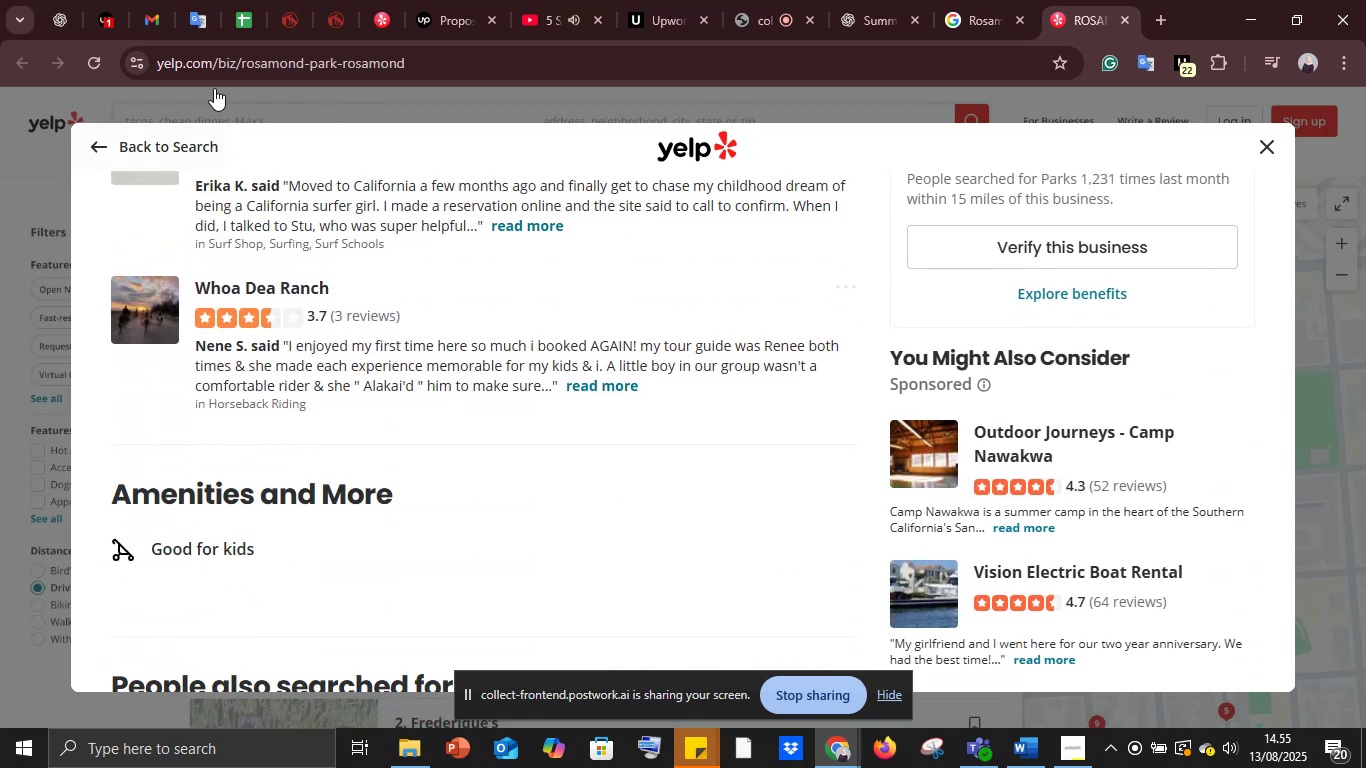 
left_click([210, 70])
 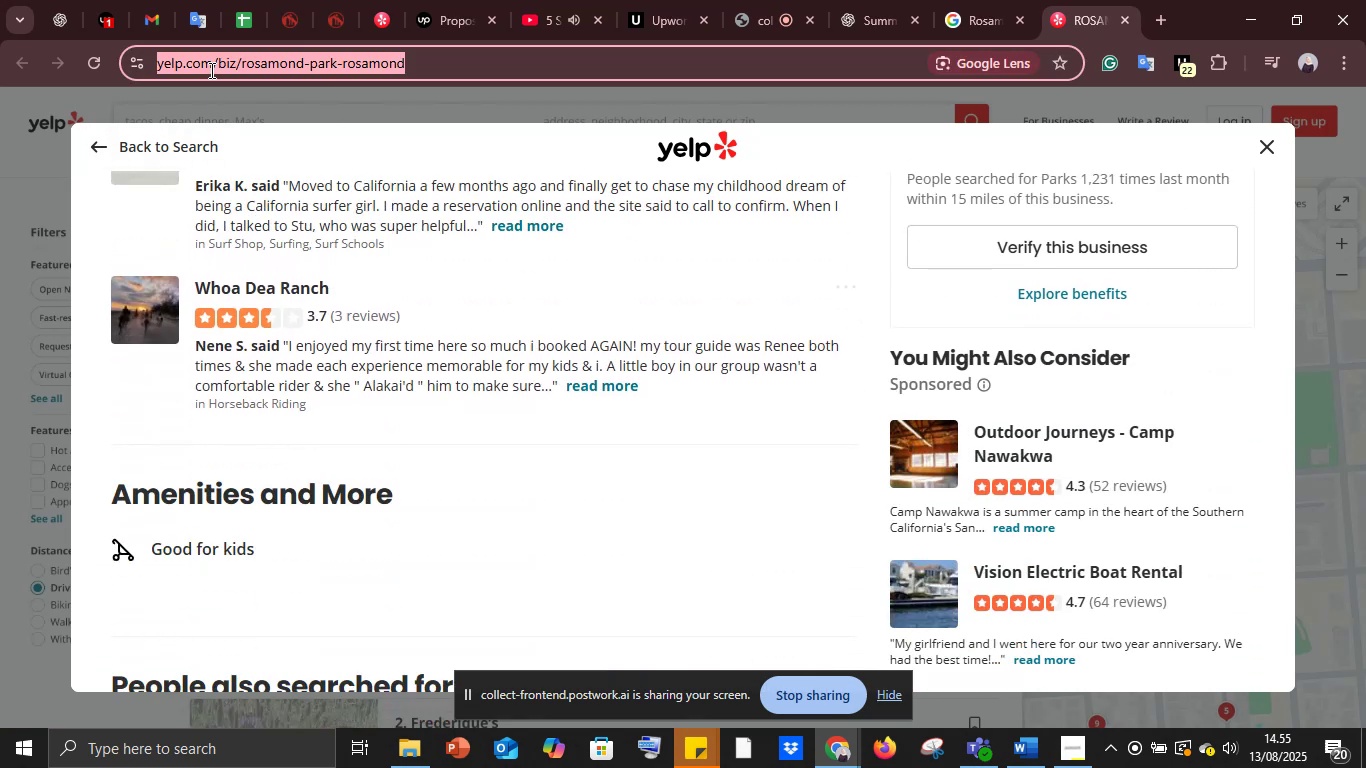 
key(Control+C)
 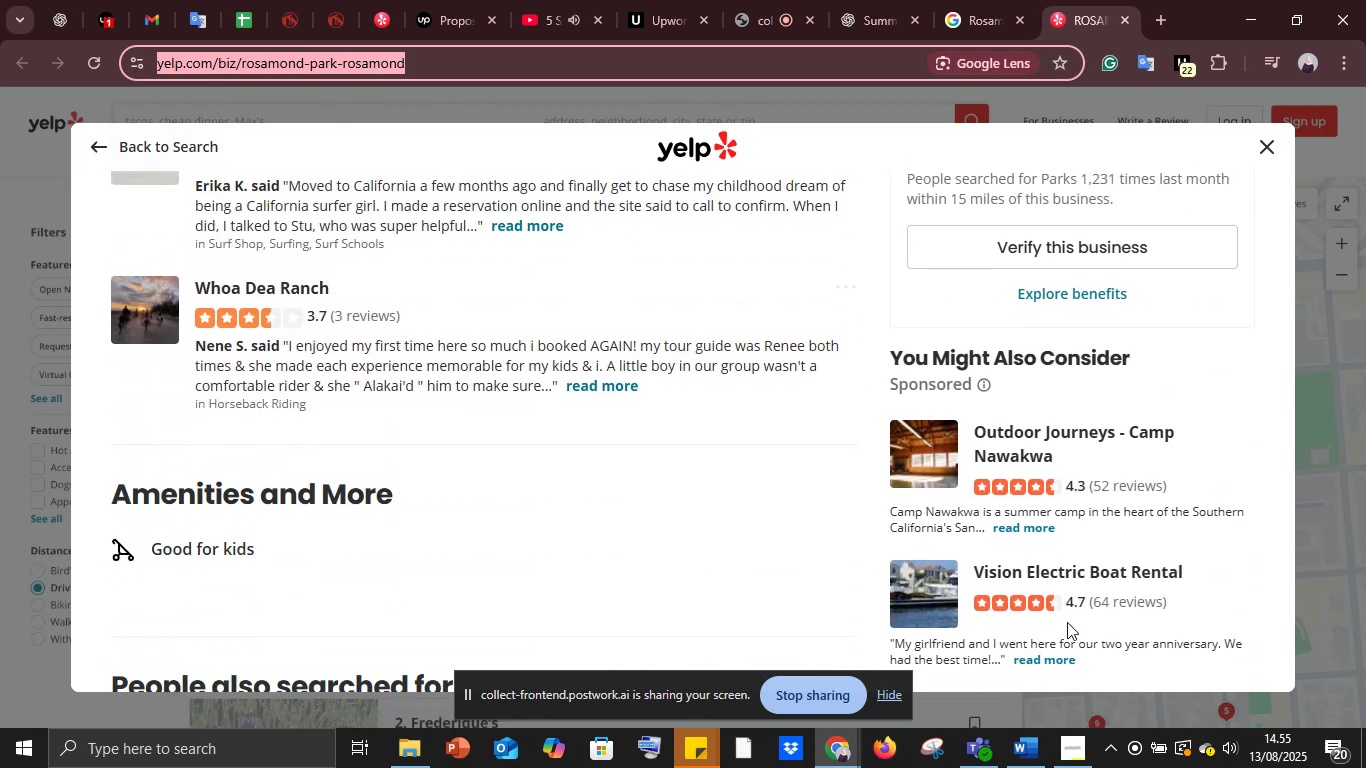 
left_click([1075, 755])
 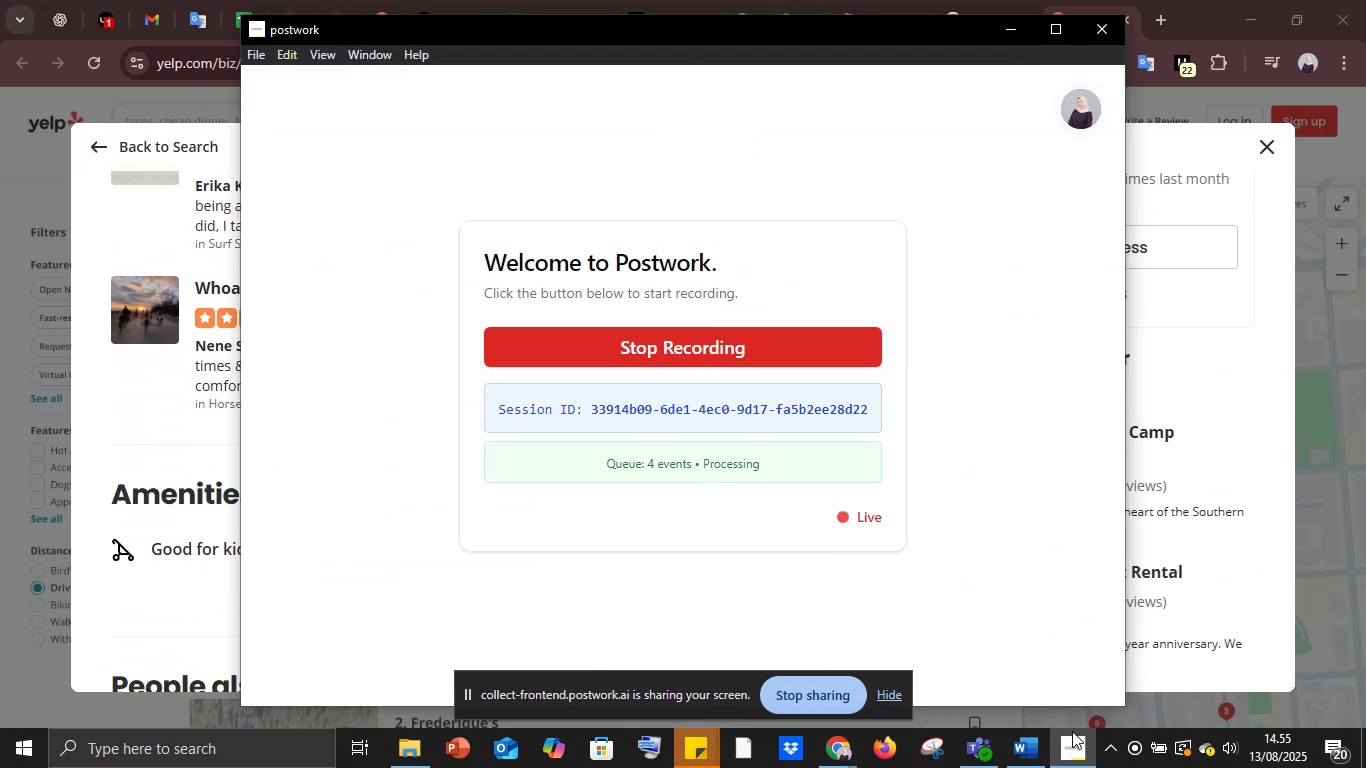 
left_click([1070, 748])
 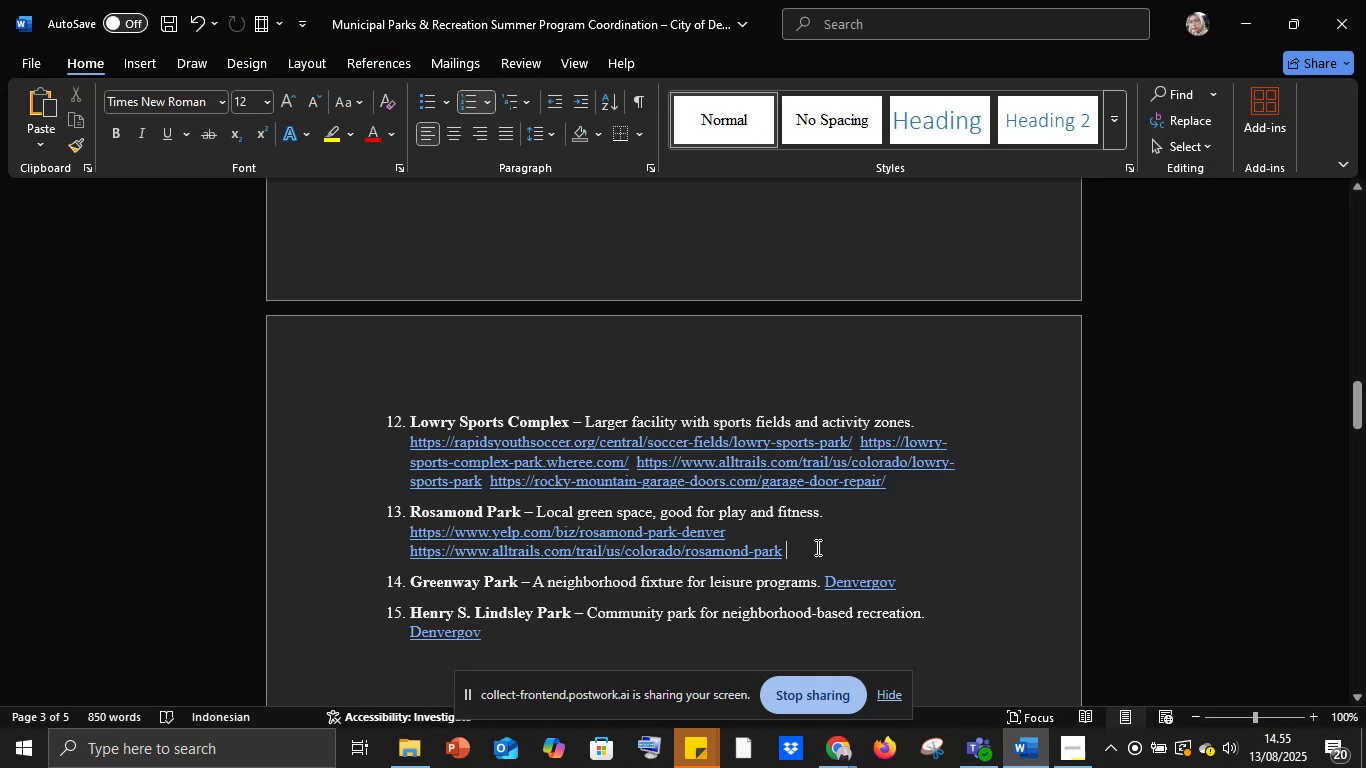 
key(Control+V)
 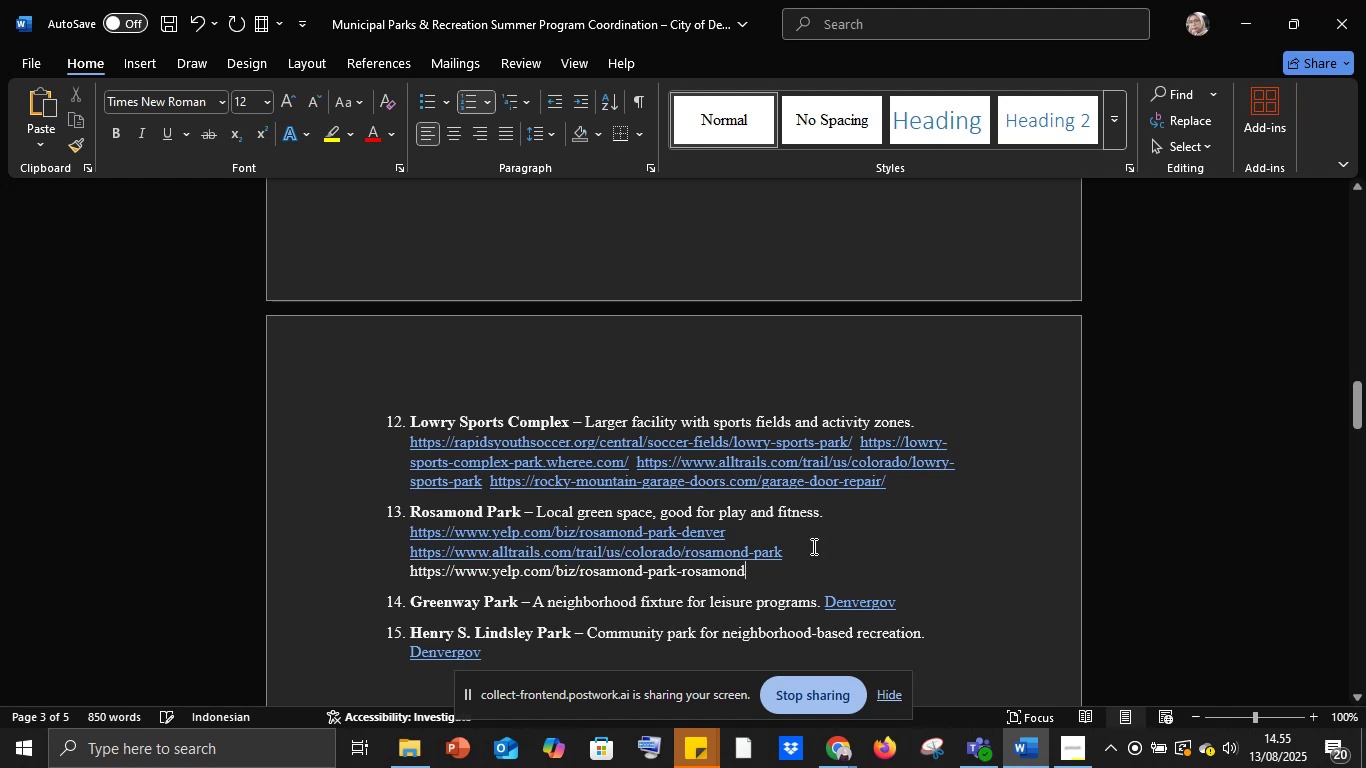 
key(Space)
 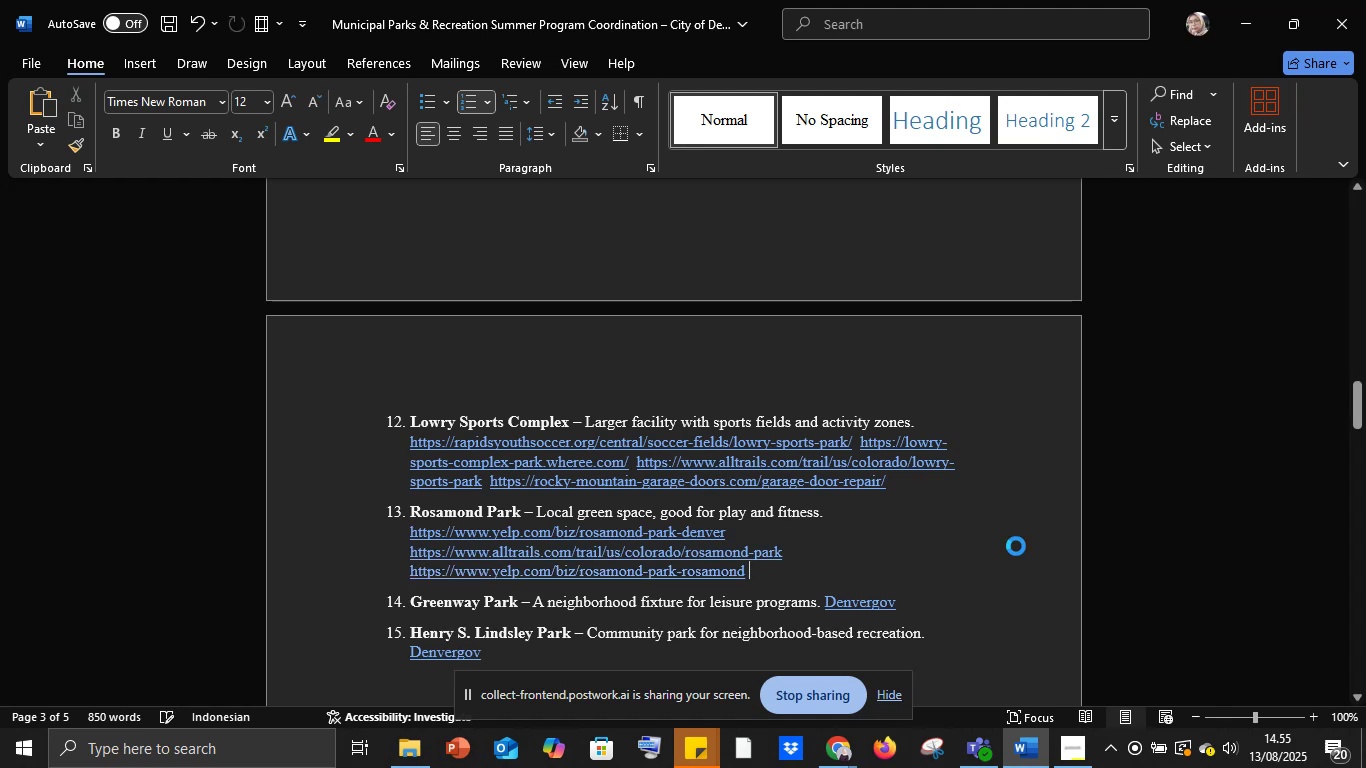 
left_click([1016, 546])
 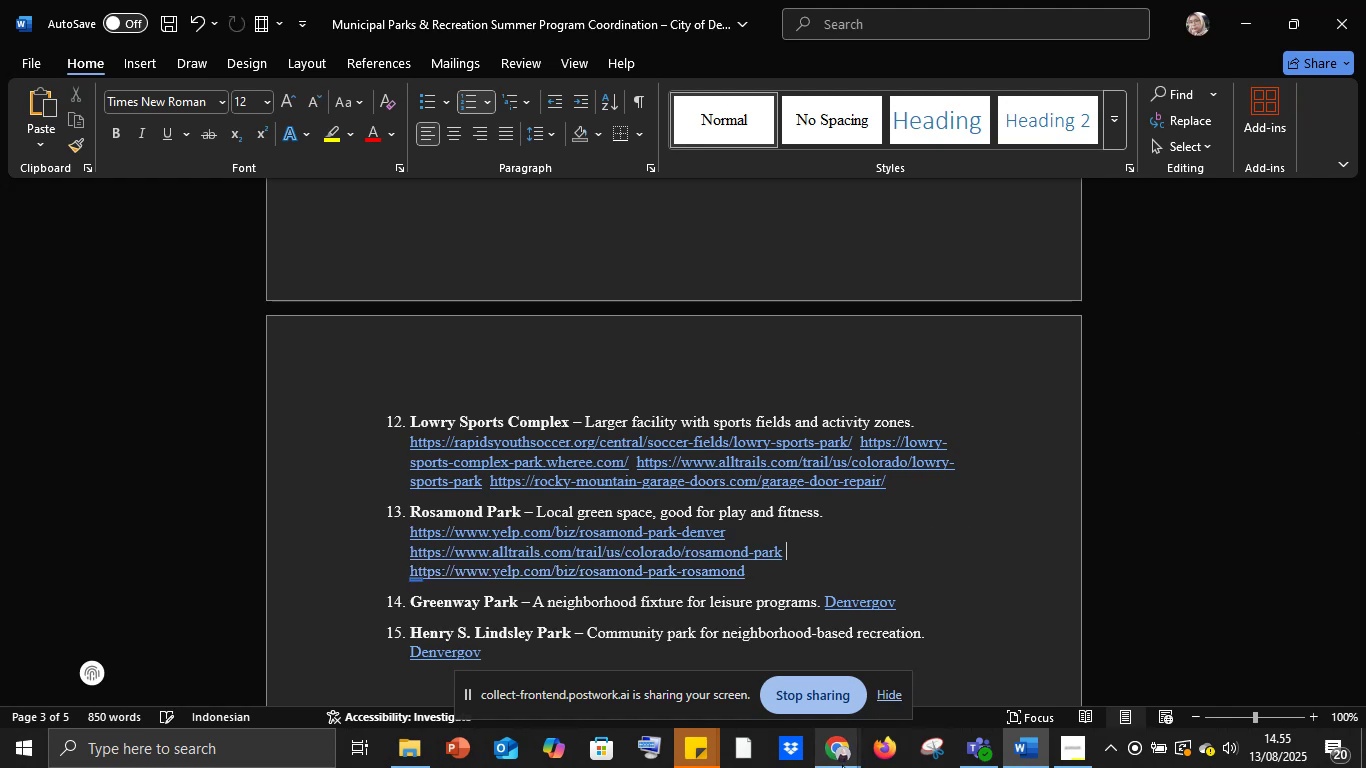 
left_click([841, 759])
 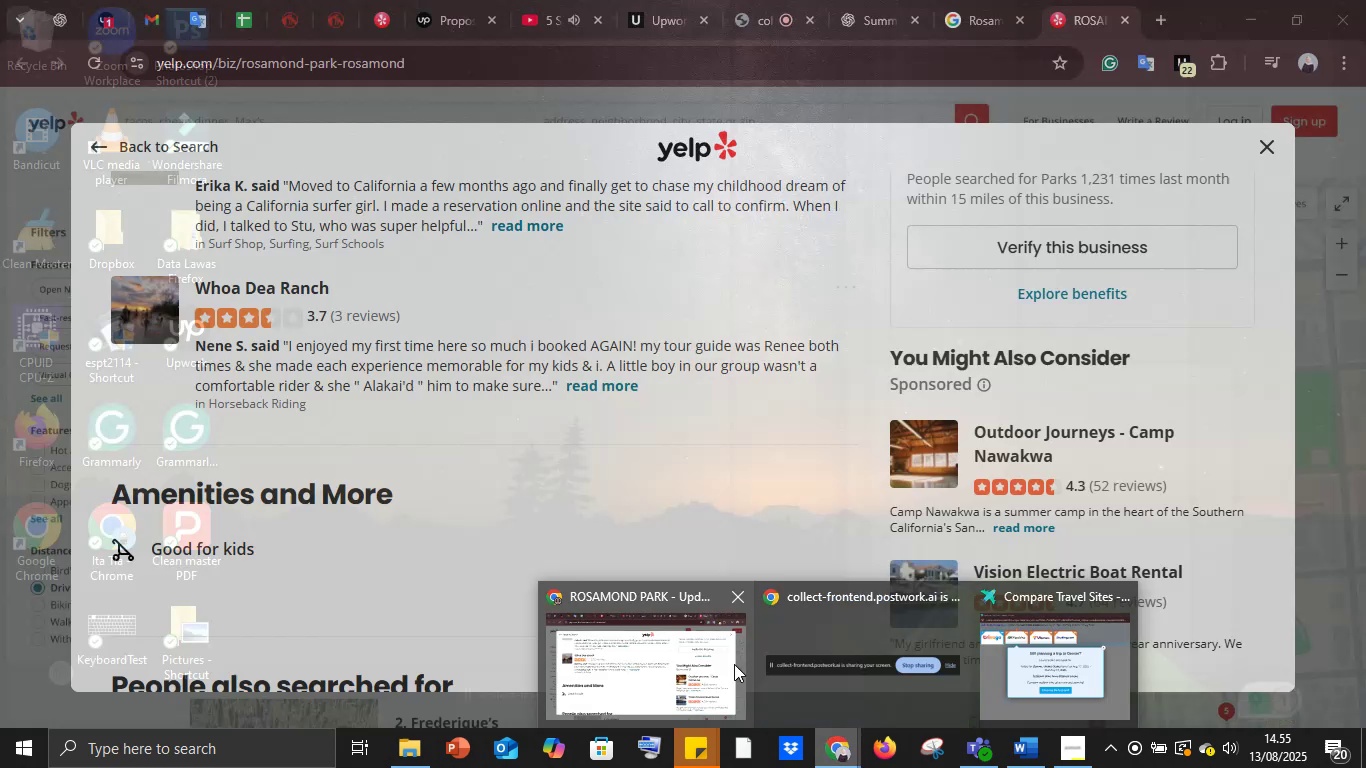 